 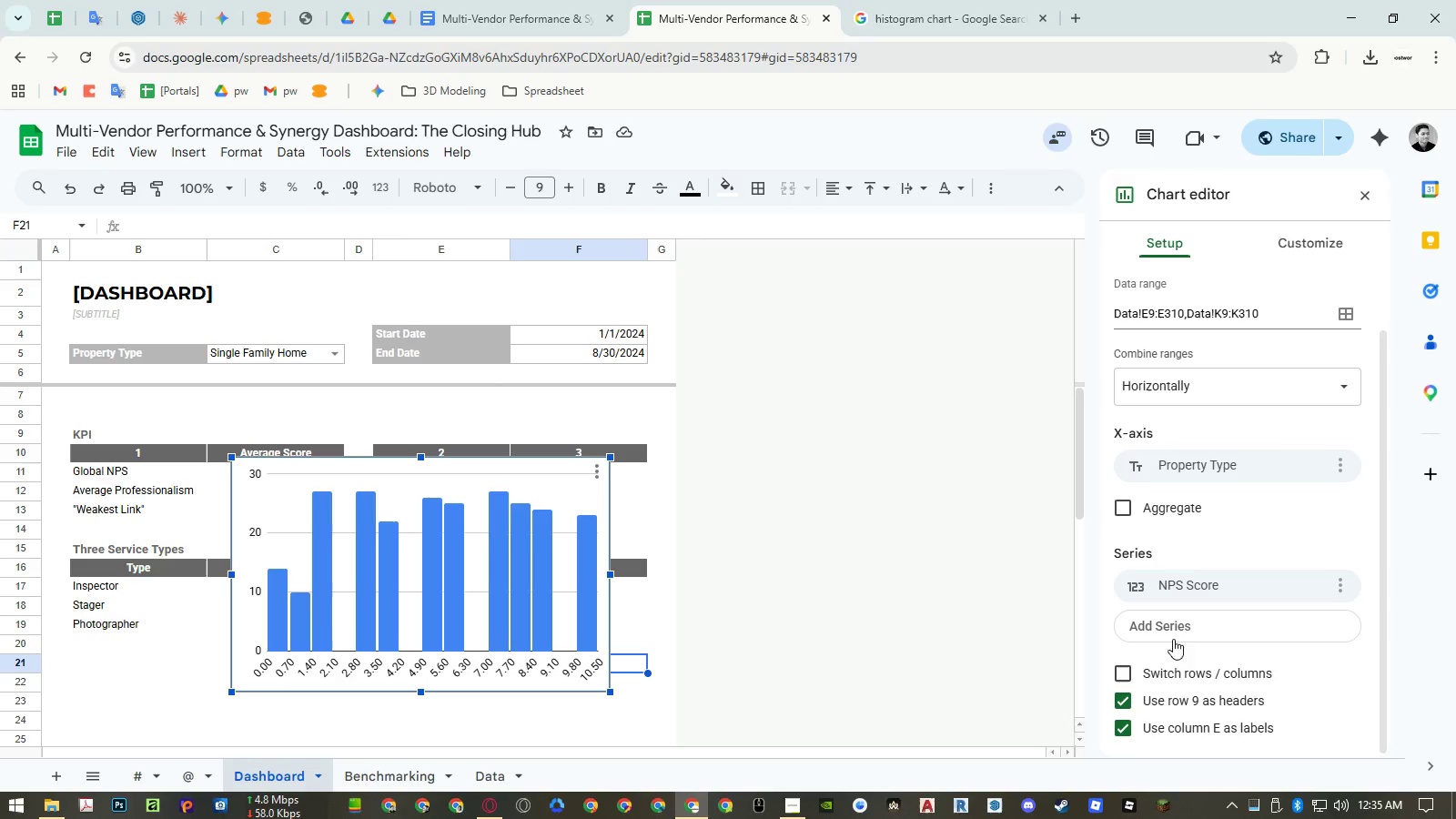 
left_click([1174, 727])
 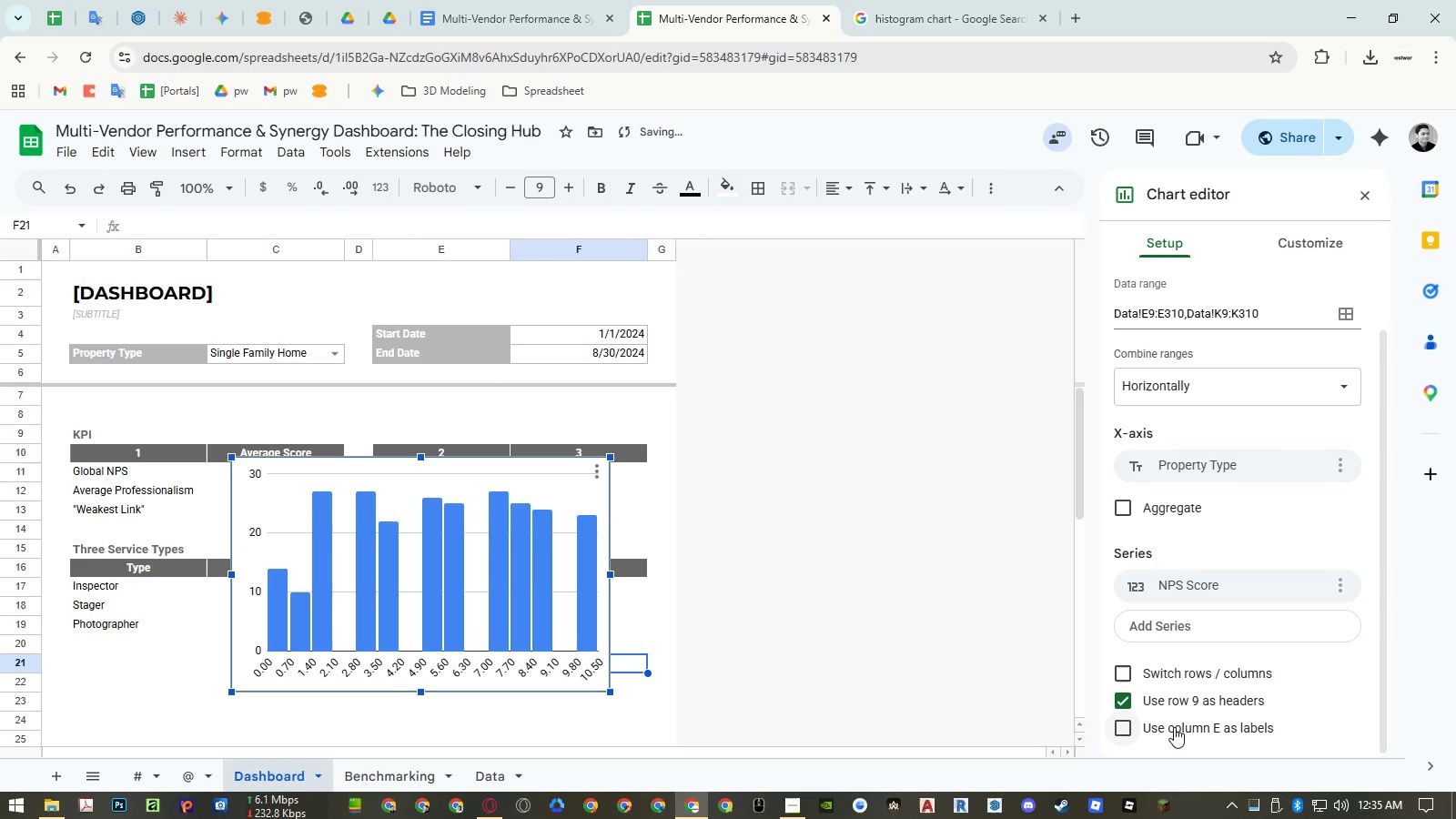 
left_click([1174, 727])
 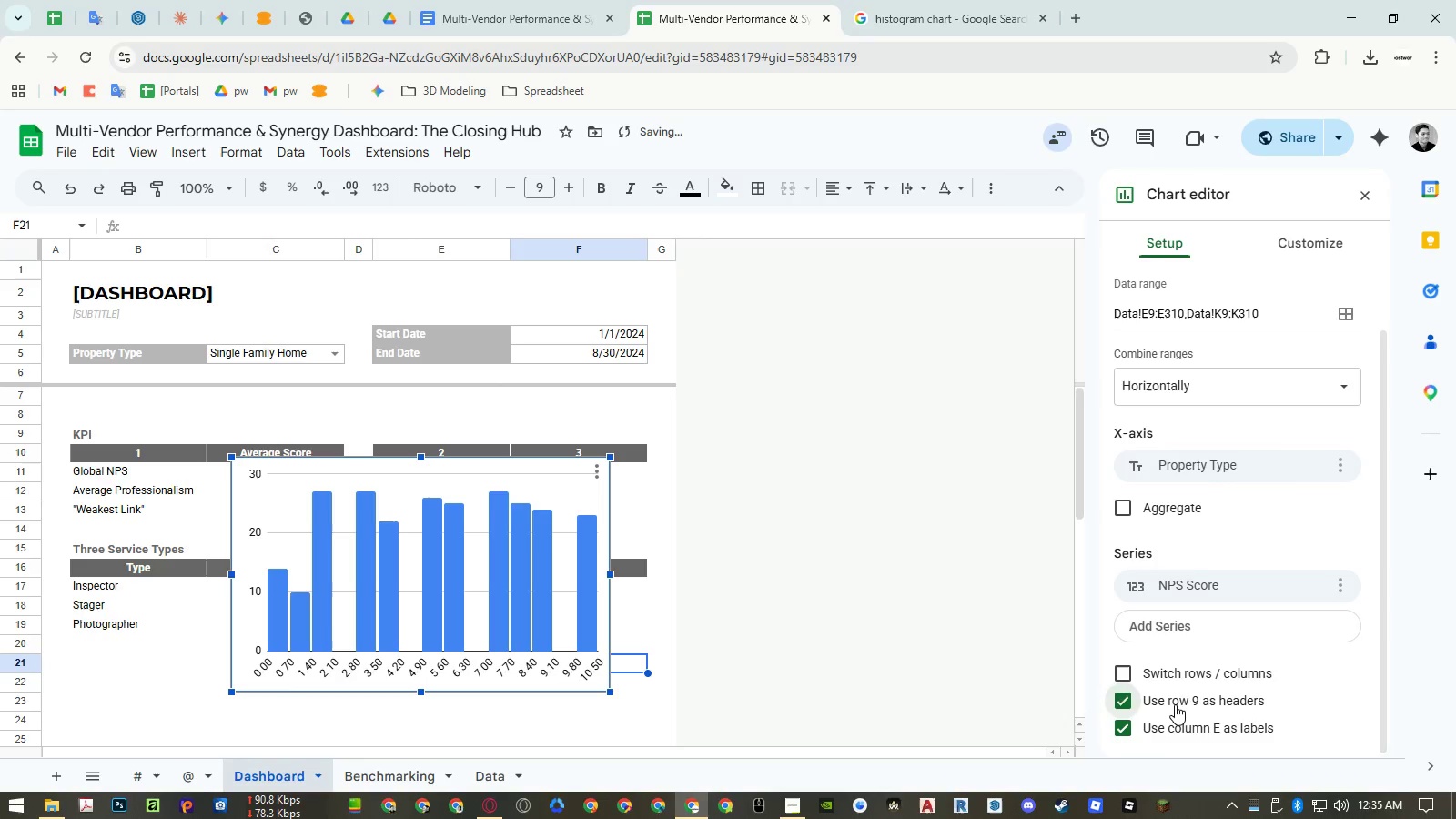 
double_click([1175, 704])
 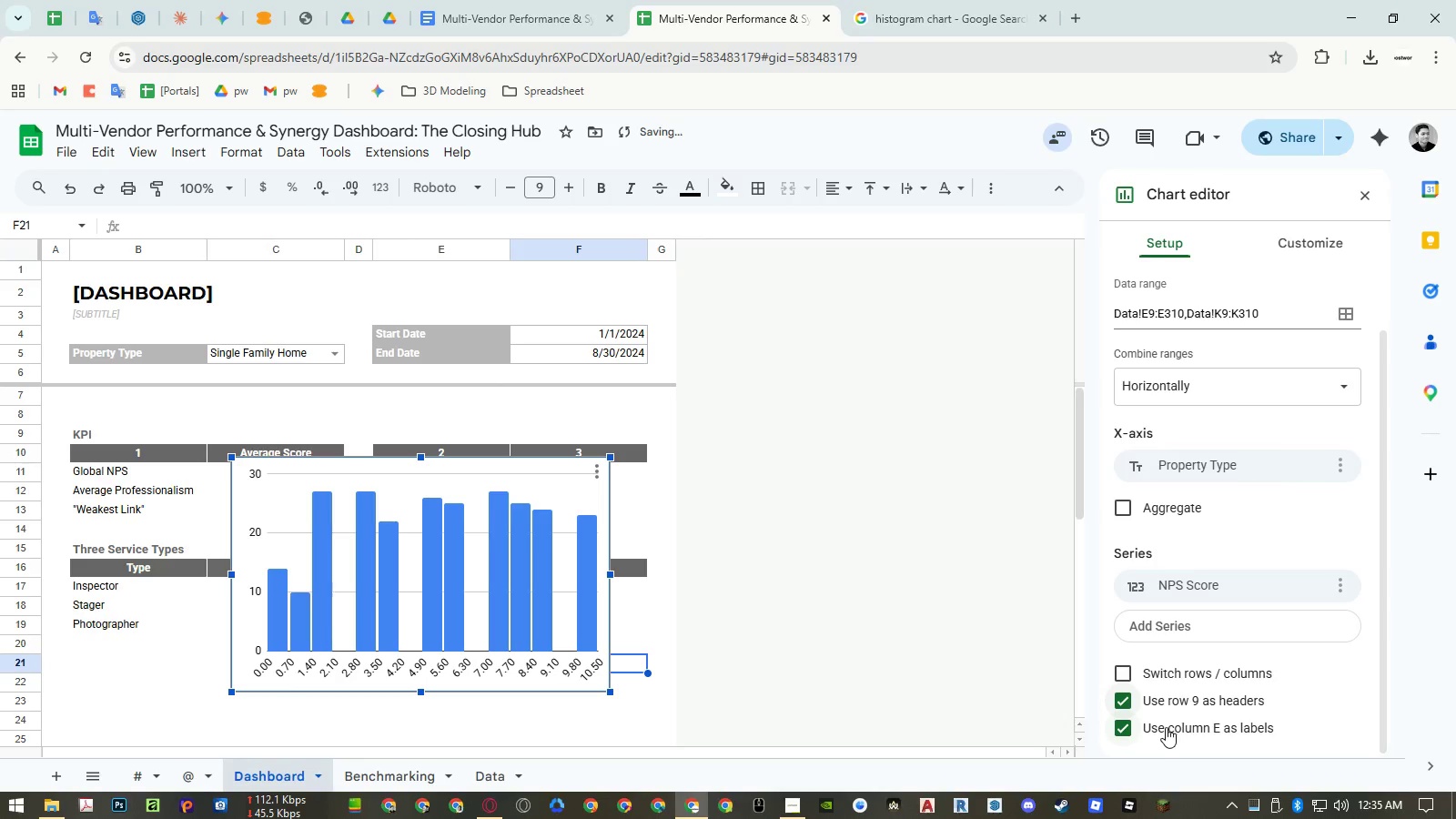 
left_click([1168, 709])
 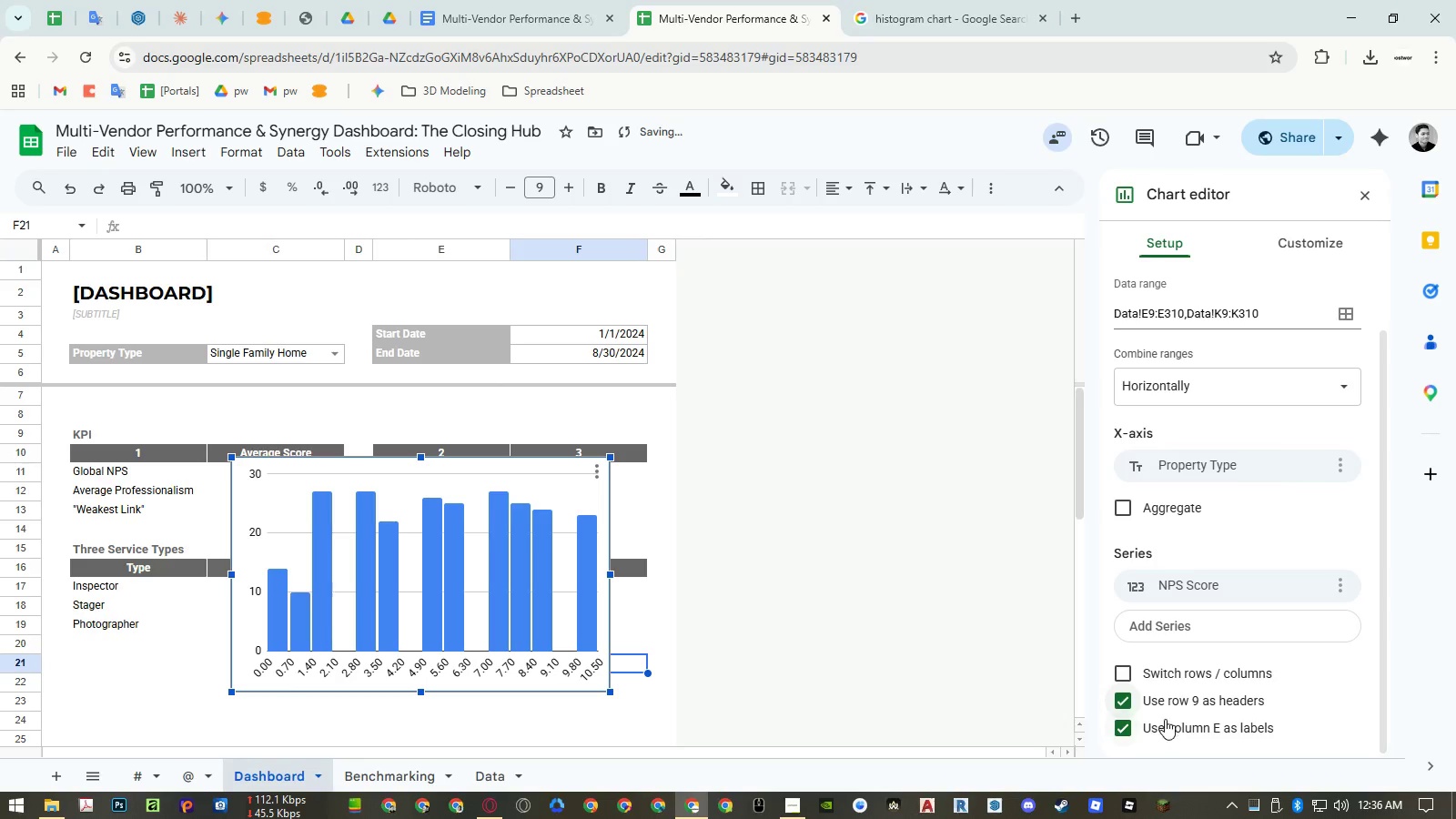 
left_click([1161, 729])
 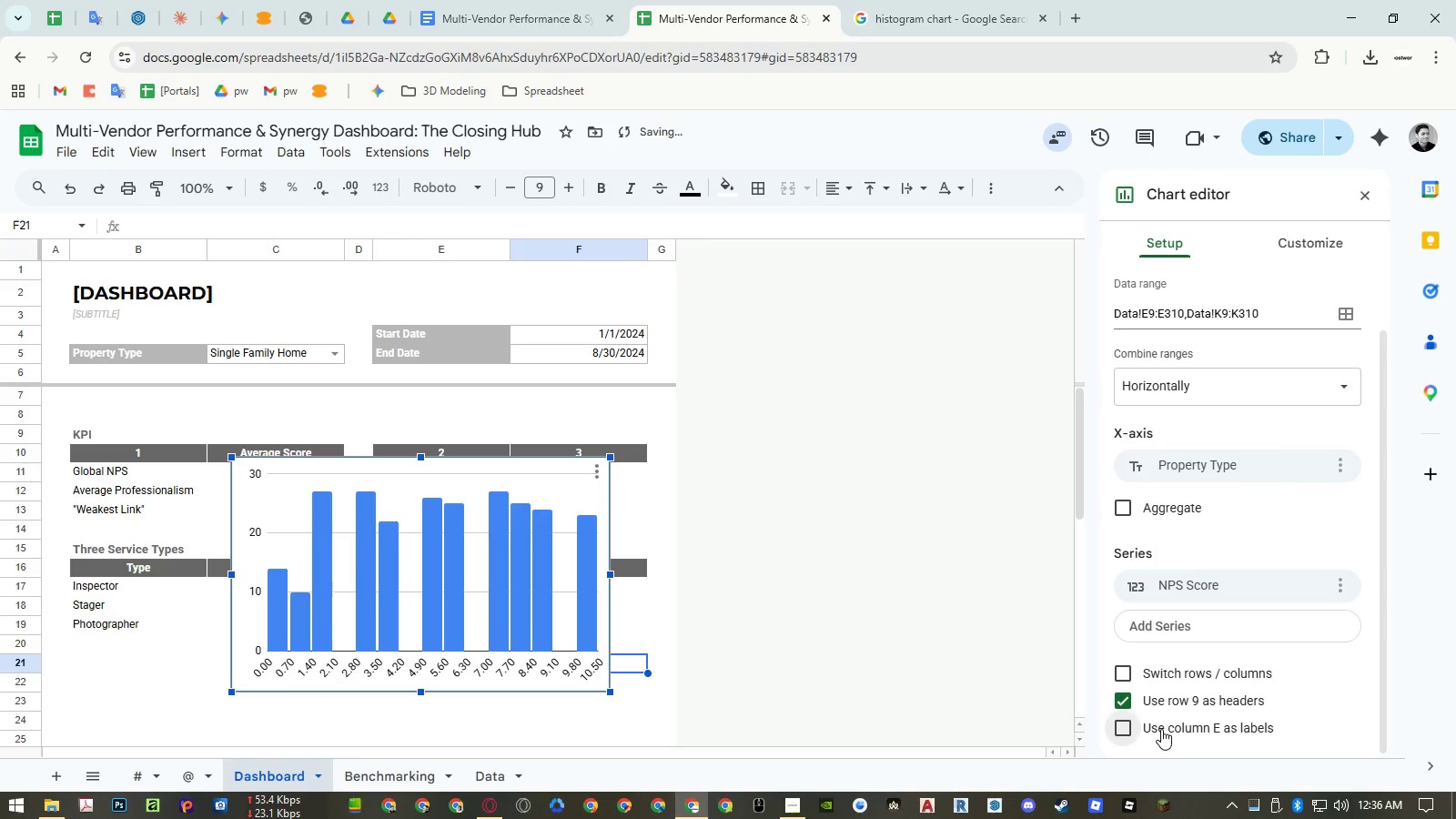 
double_click([1161, 729])
 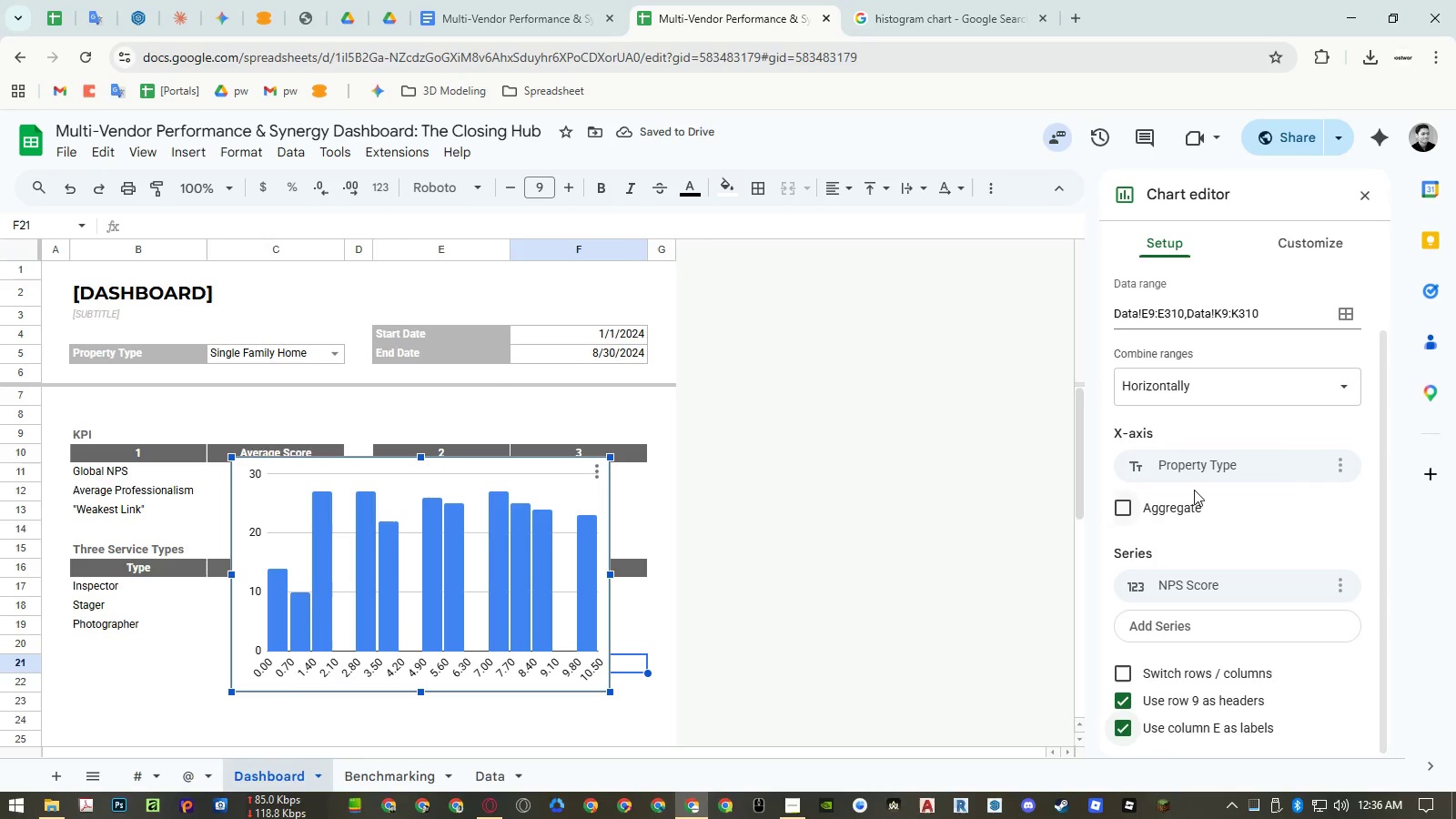 
wait(6.03)
 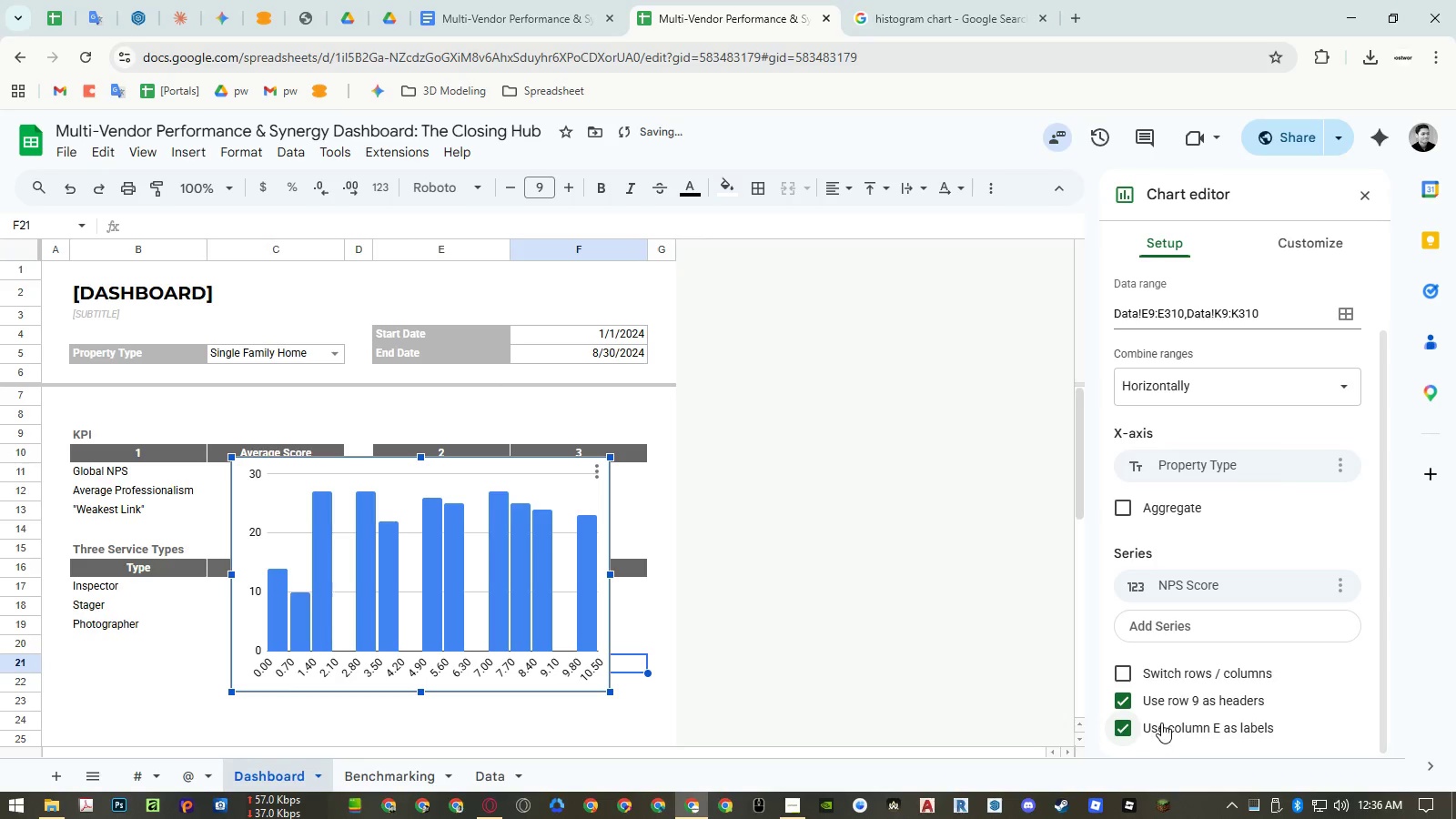 
left_click([498, 763])
 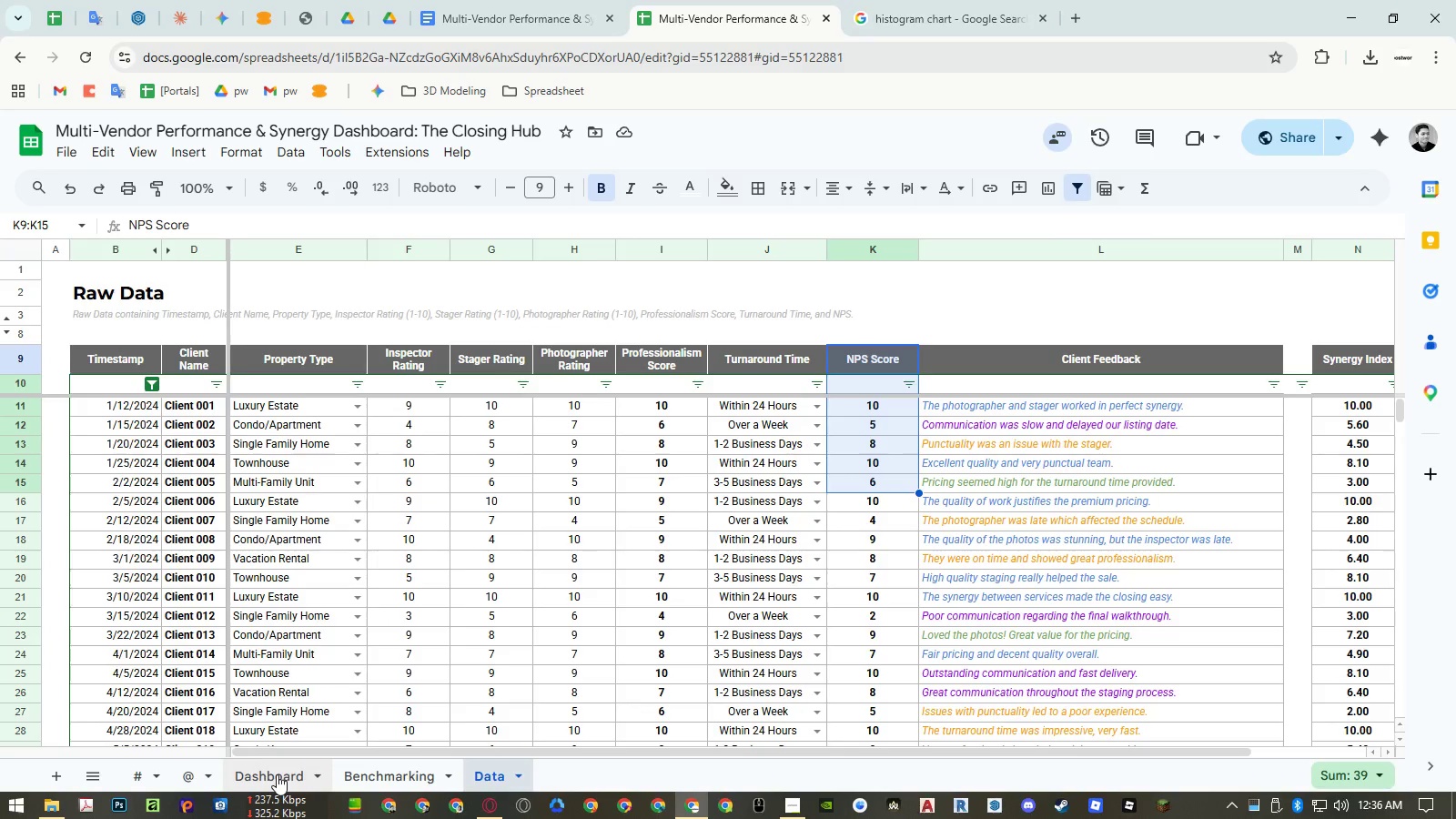 
left_click([277, 773])
 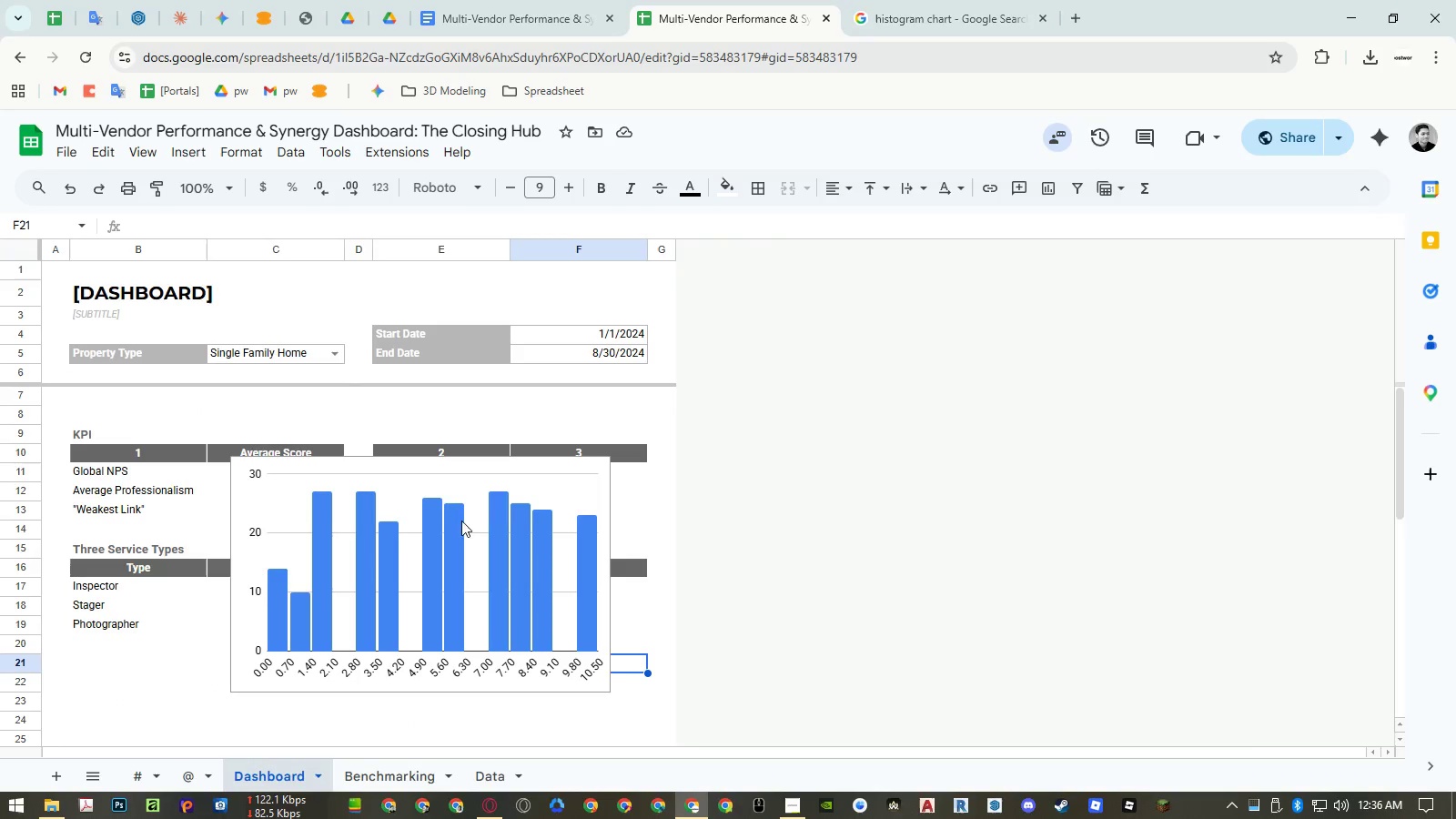 
double_click([407, 470])
 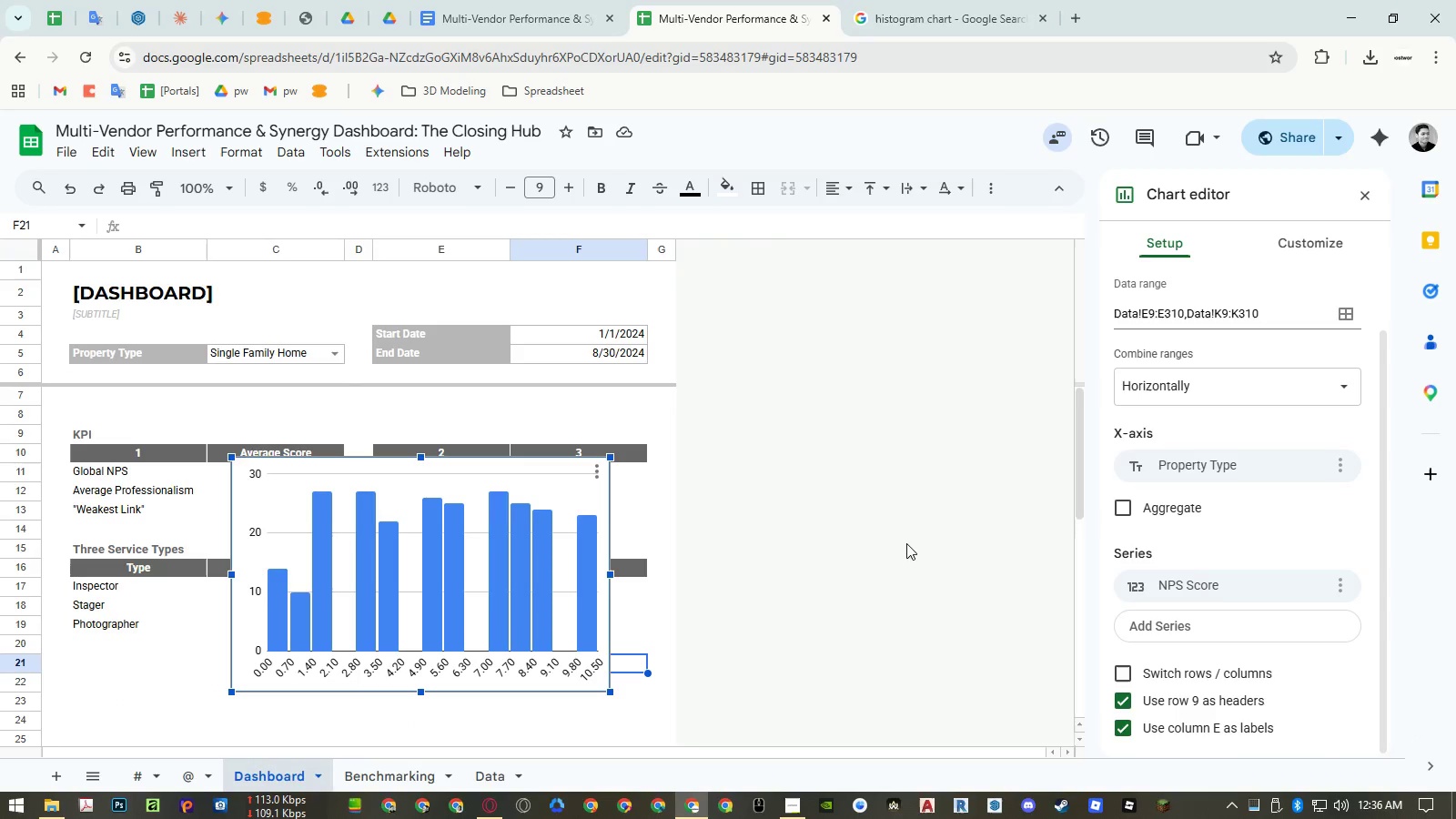 
scroll: coordinate [1212, 593], scroll_direction: down, amount: 6.0
 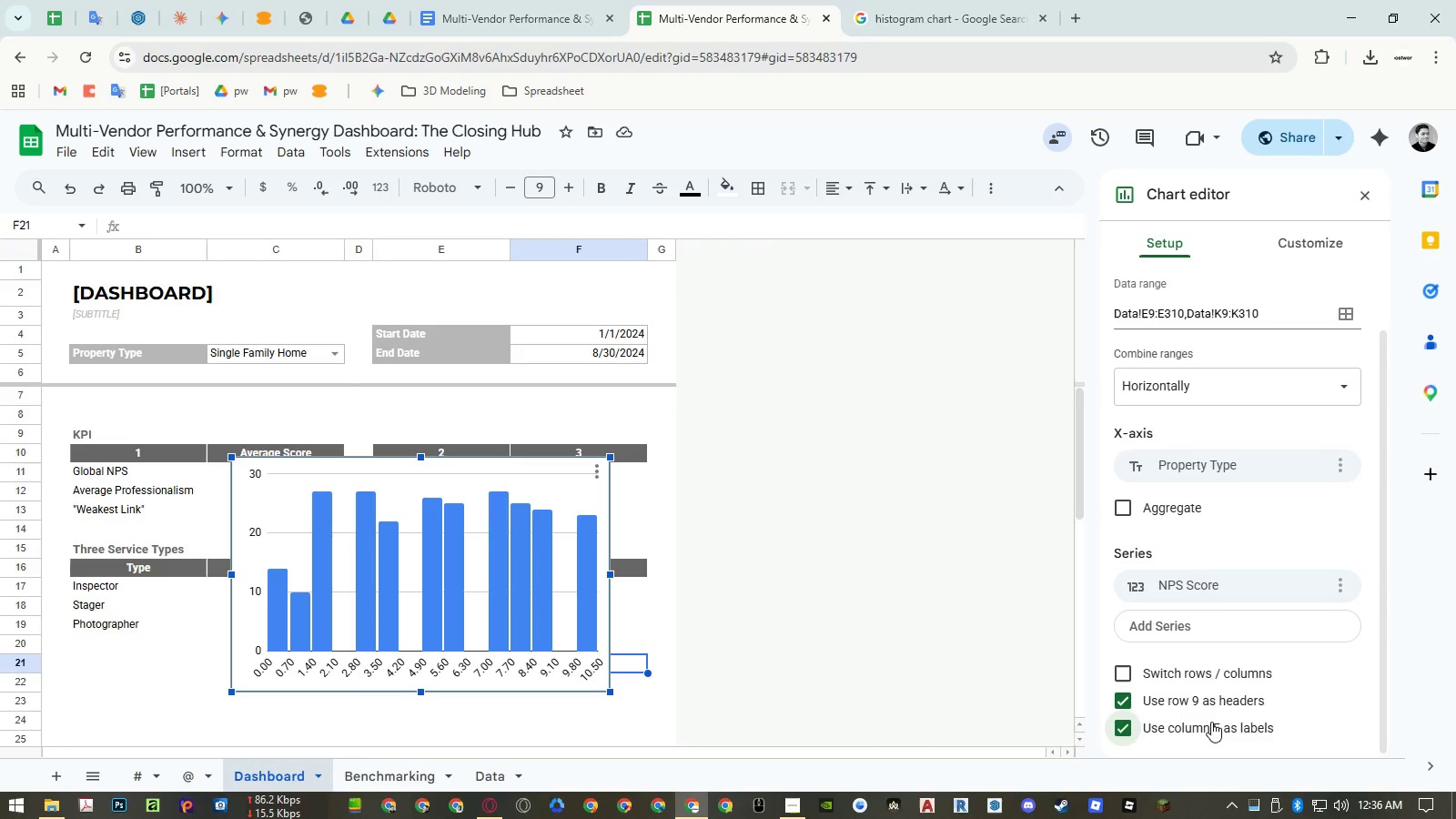 
double_click([1211, 722])
 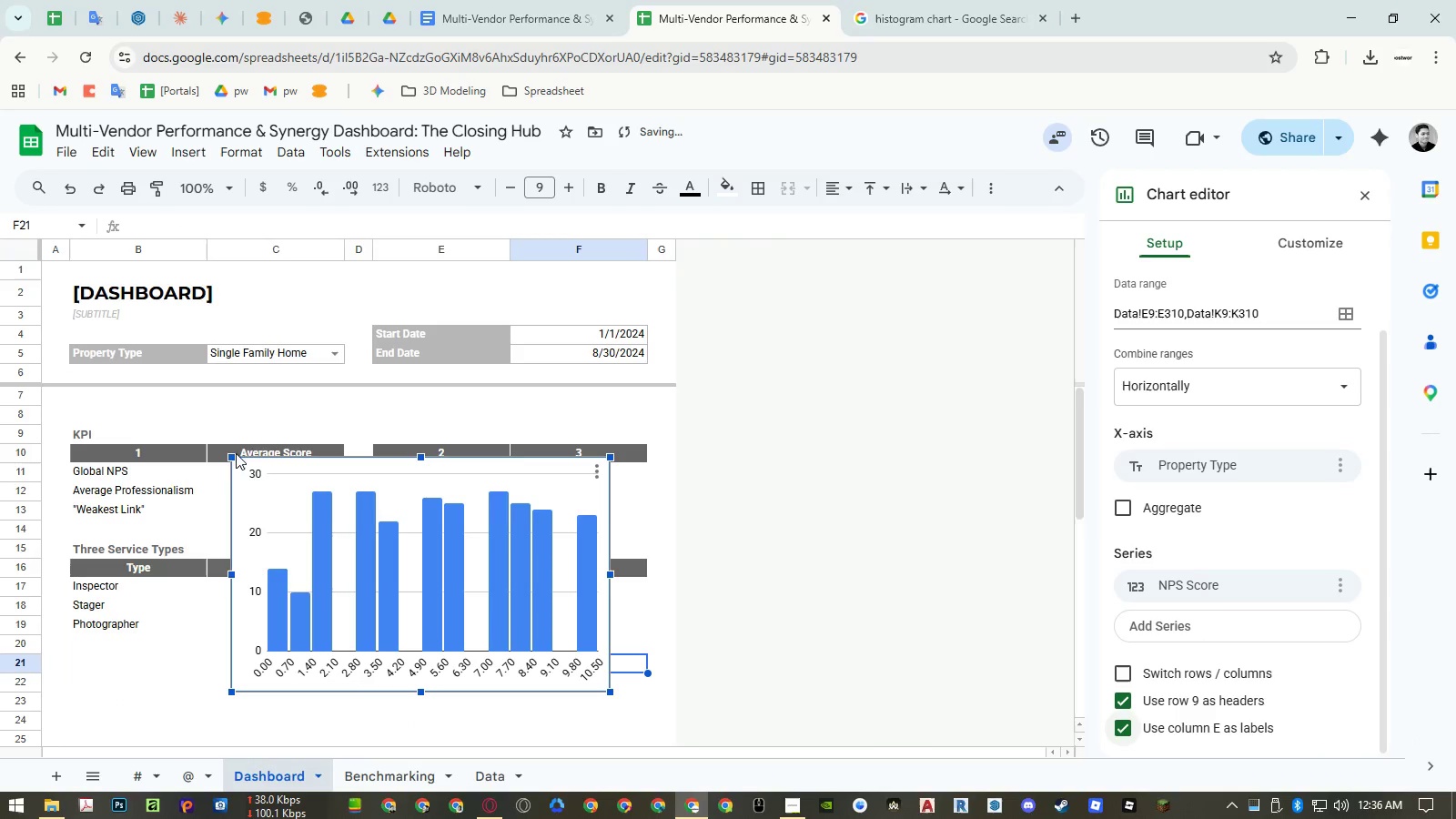 
left_click_drag(start_coordinate=[233, 457], to_coordinate=[109, 371])
 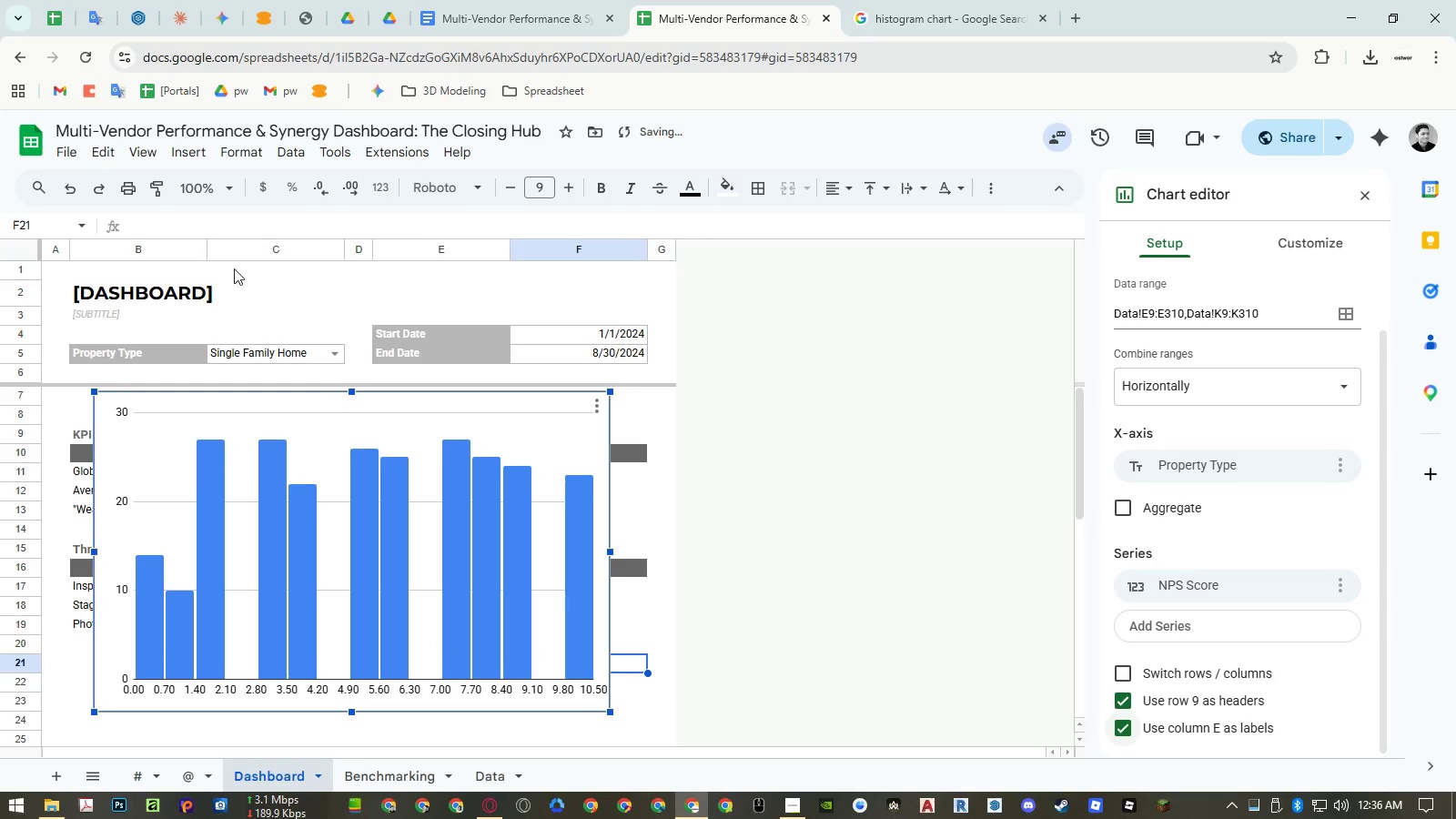 
left_click_drag(start_coordinate=[260, 248], to_coordinate=[138, 231])
 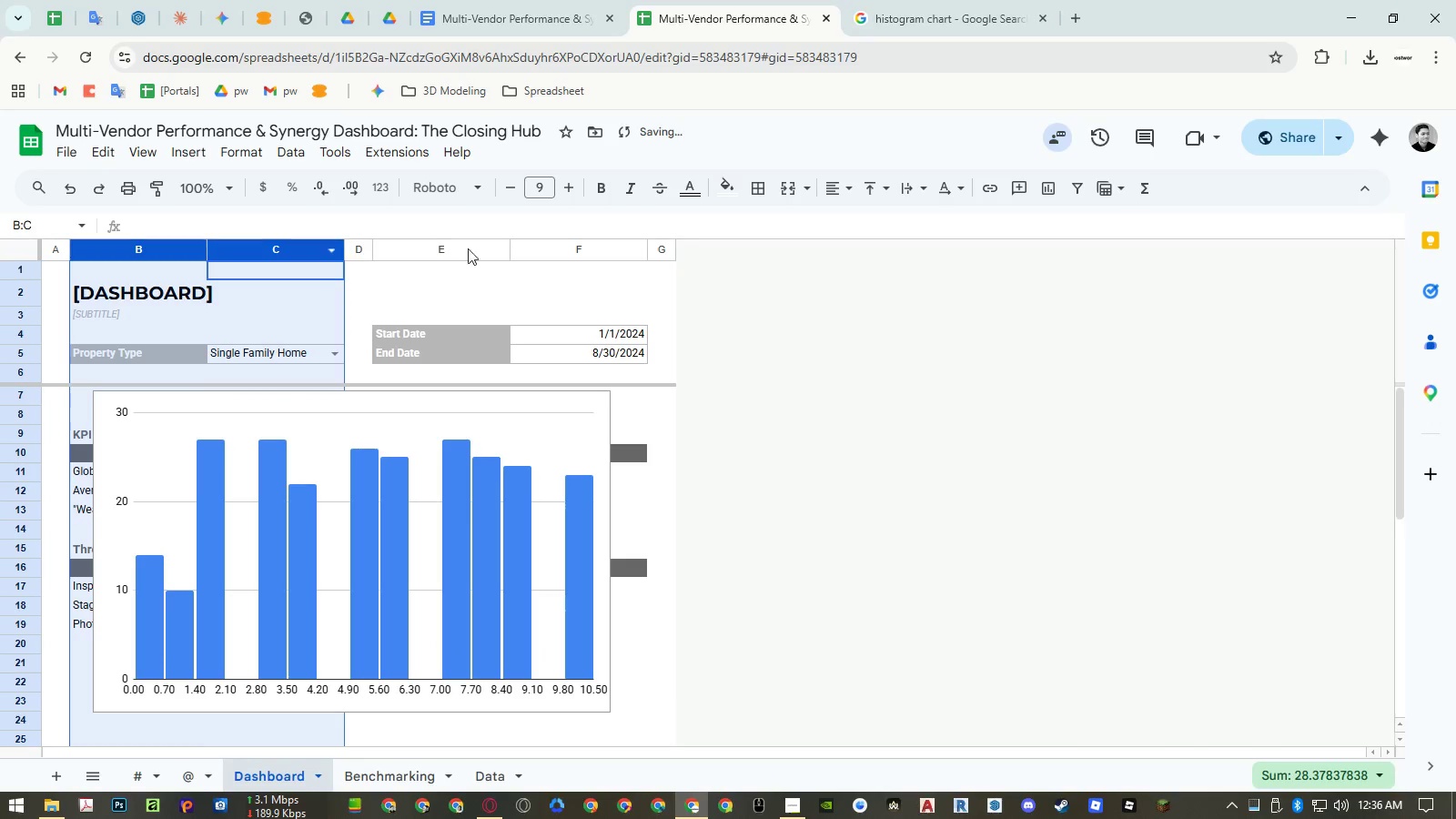 
hold_key(key=ControlLeft, duration=0.84)
left_click_drag(start_coordinate=[538, 246], to_coordinate=[472, 251])
 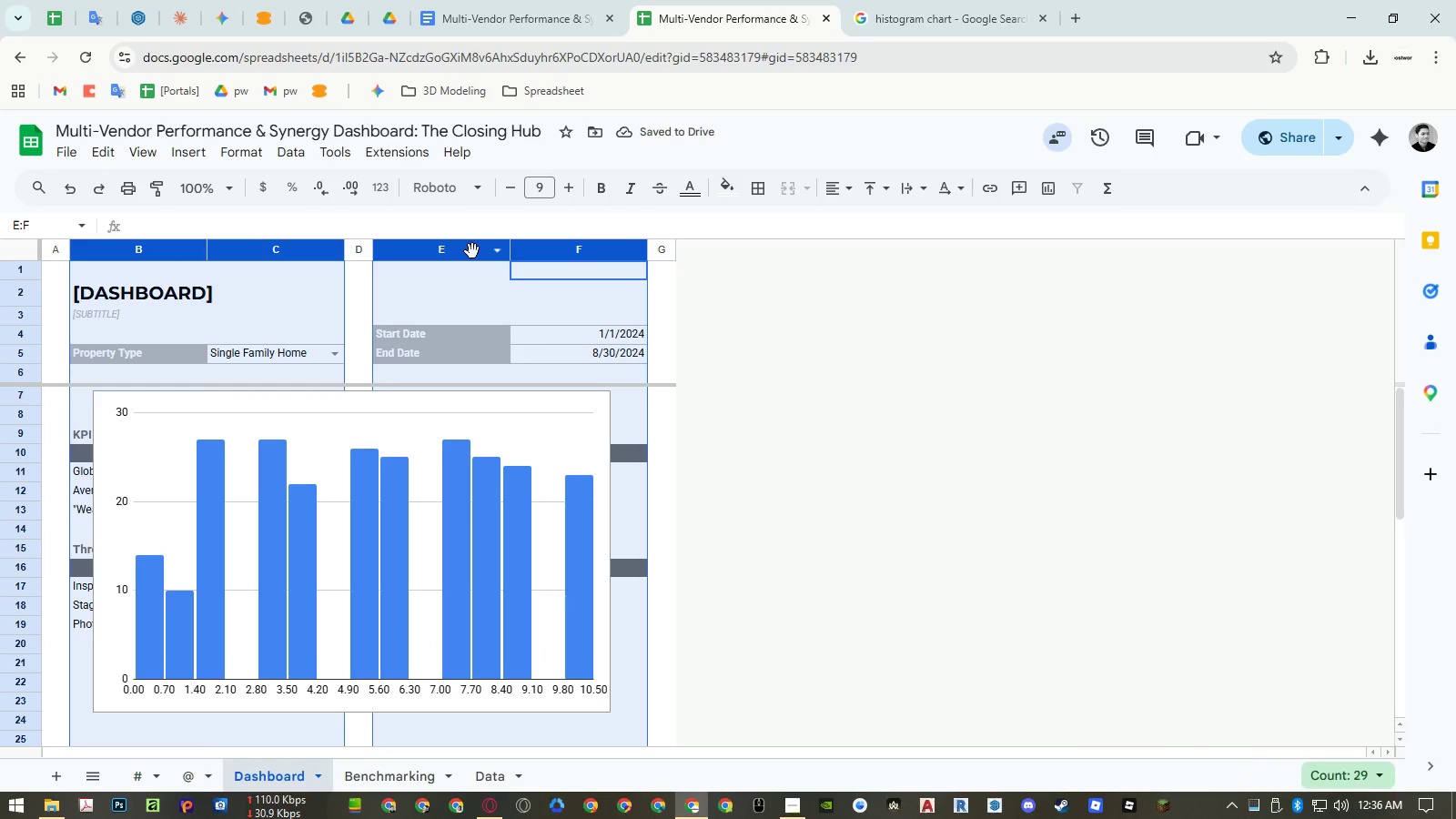 
right_click([472, 251])
 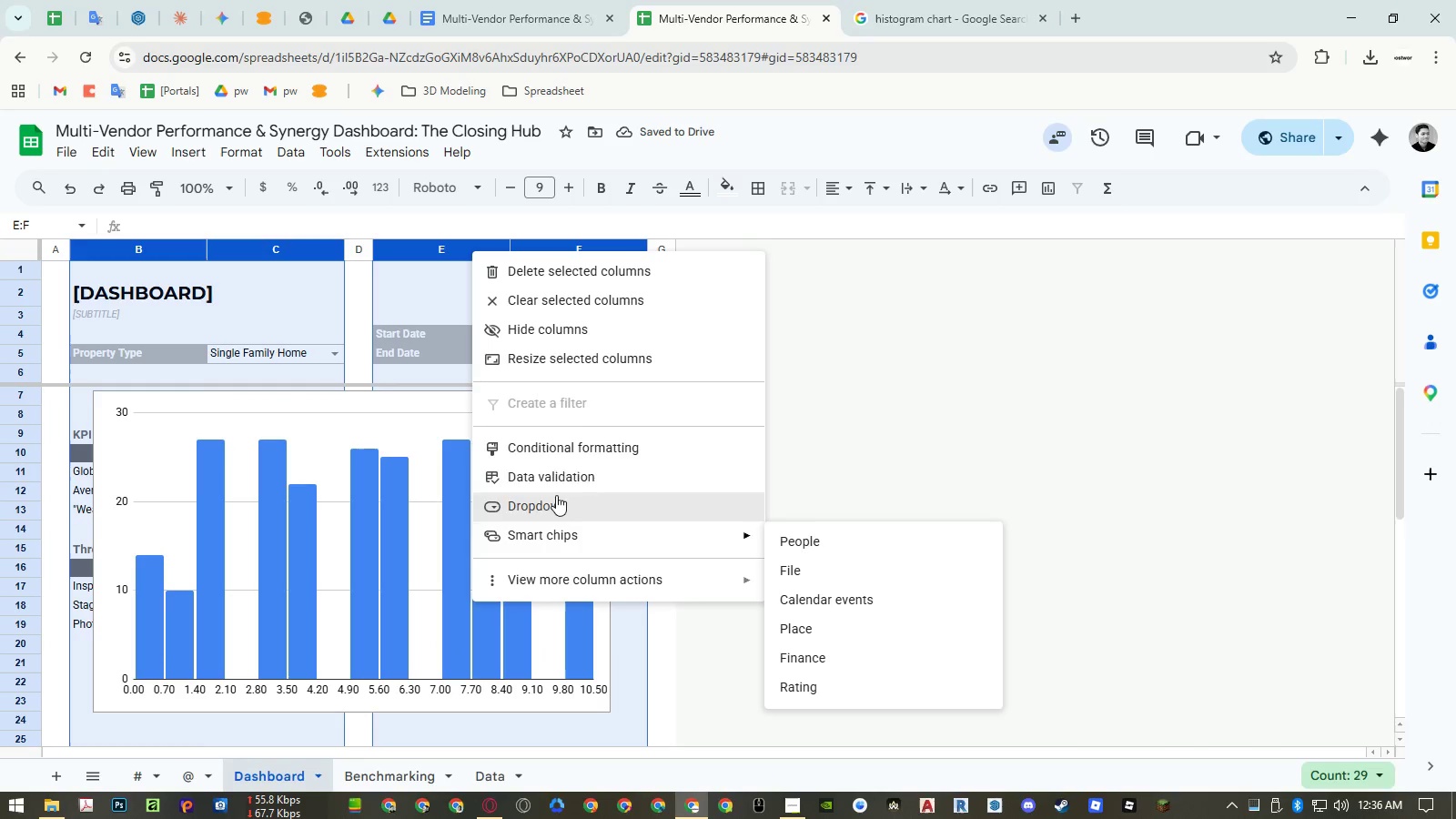 
left_click([578, 355])
 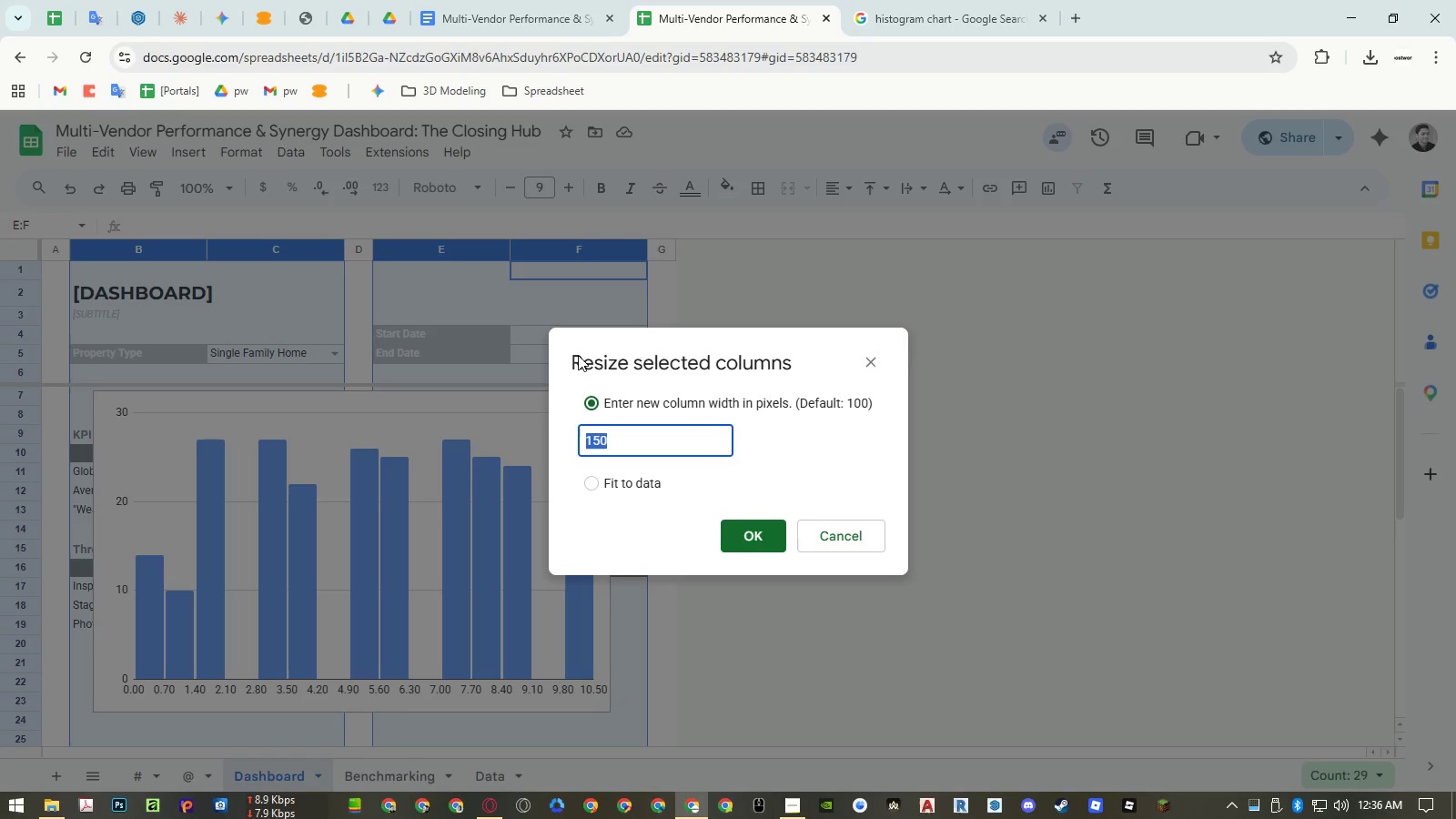 
key(Numpad3)
 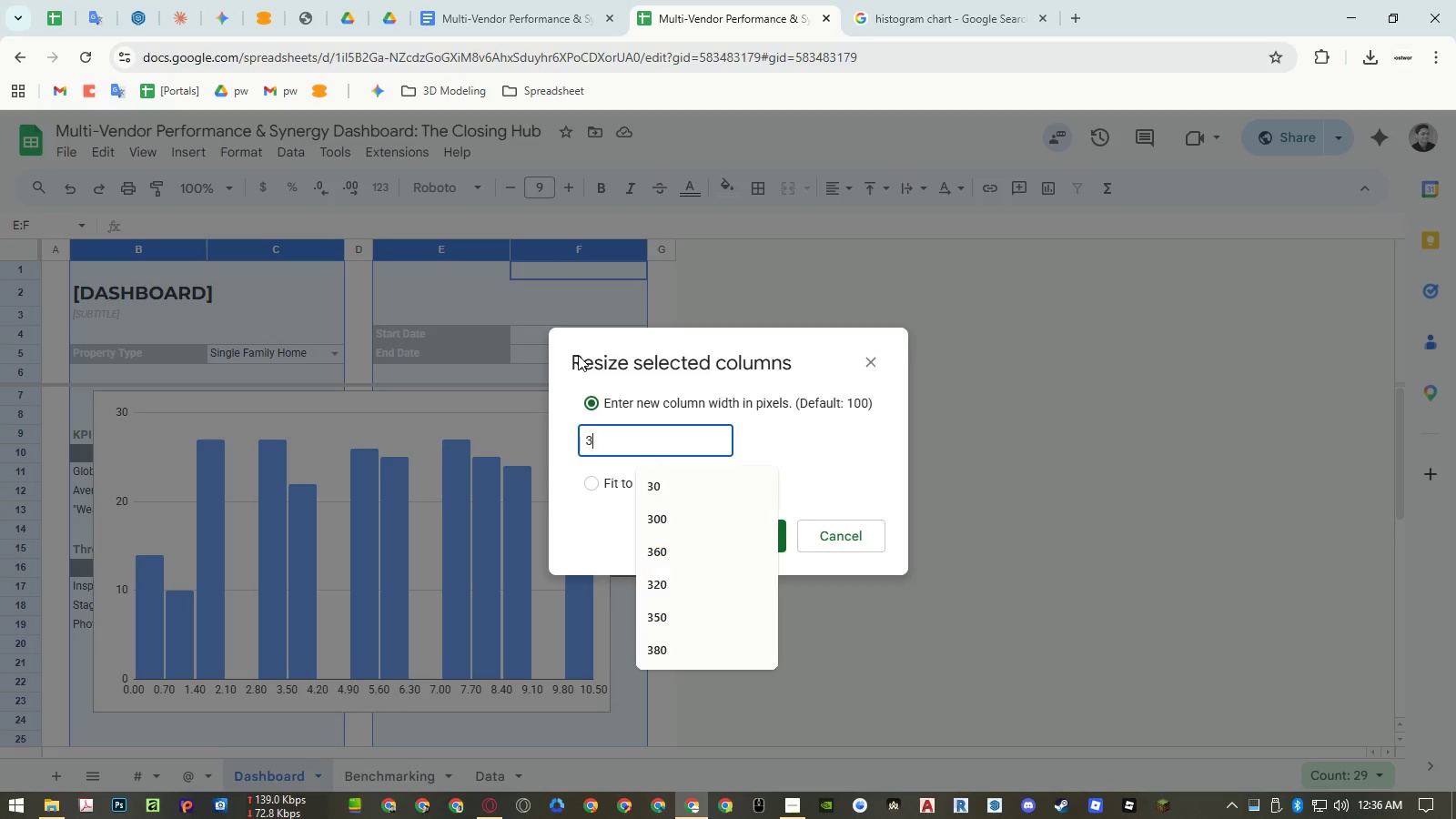 
key(Numpad0)
 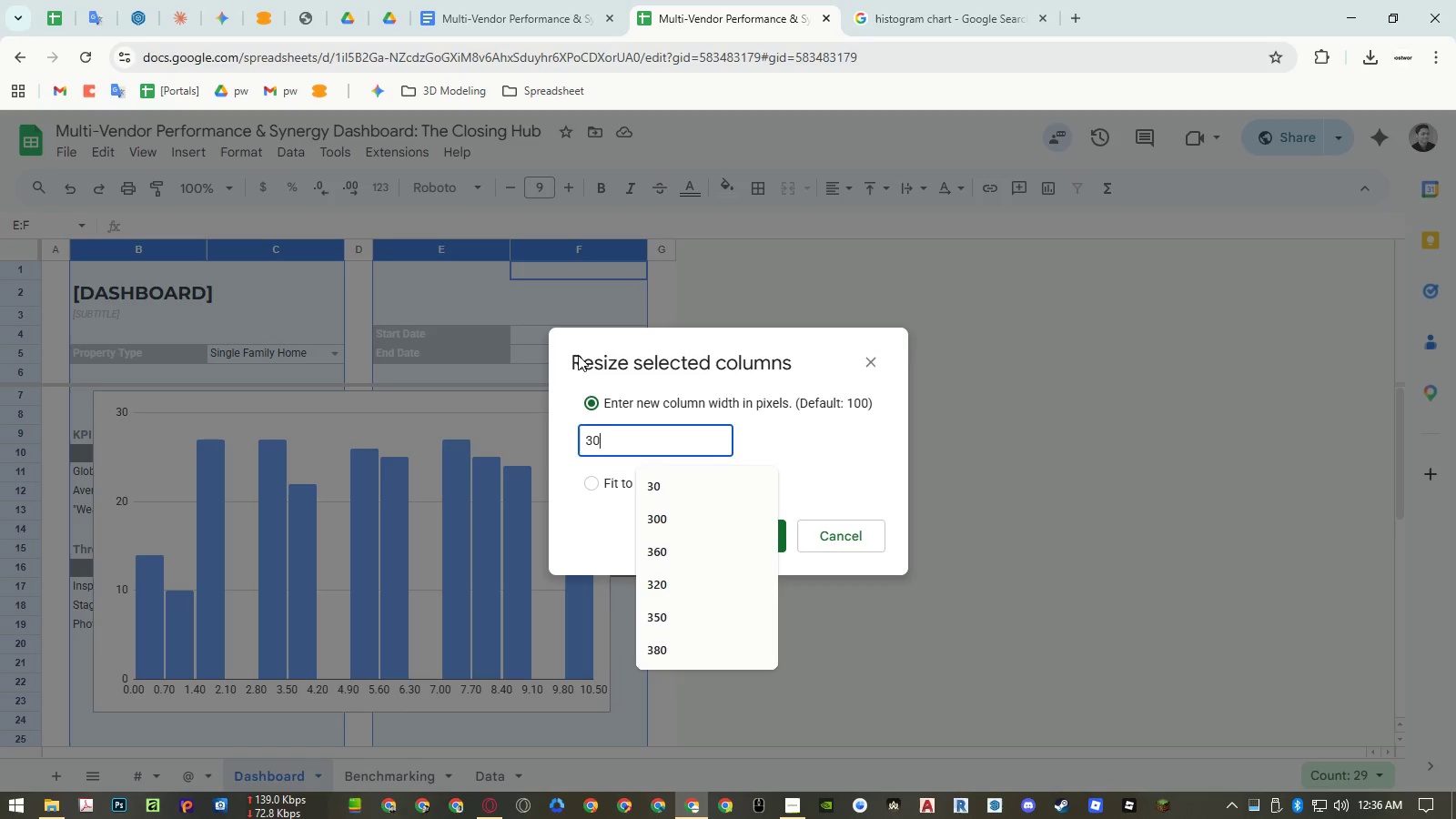 
key(Numpad0)
 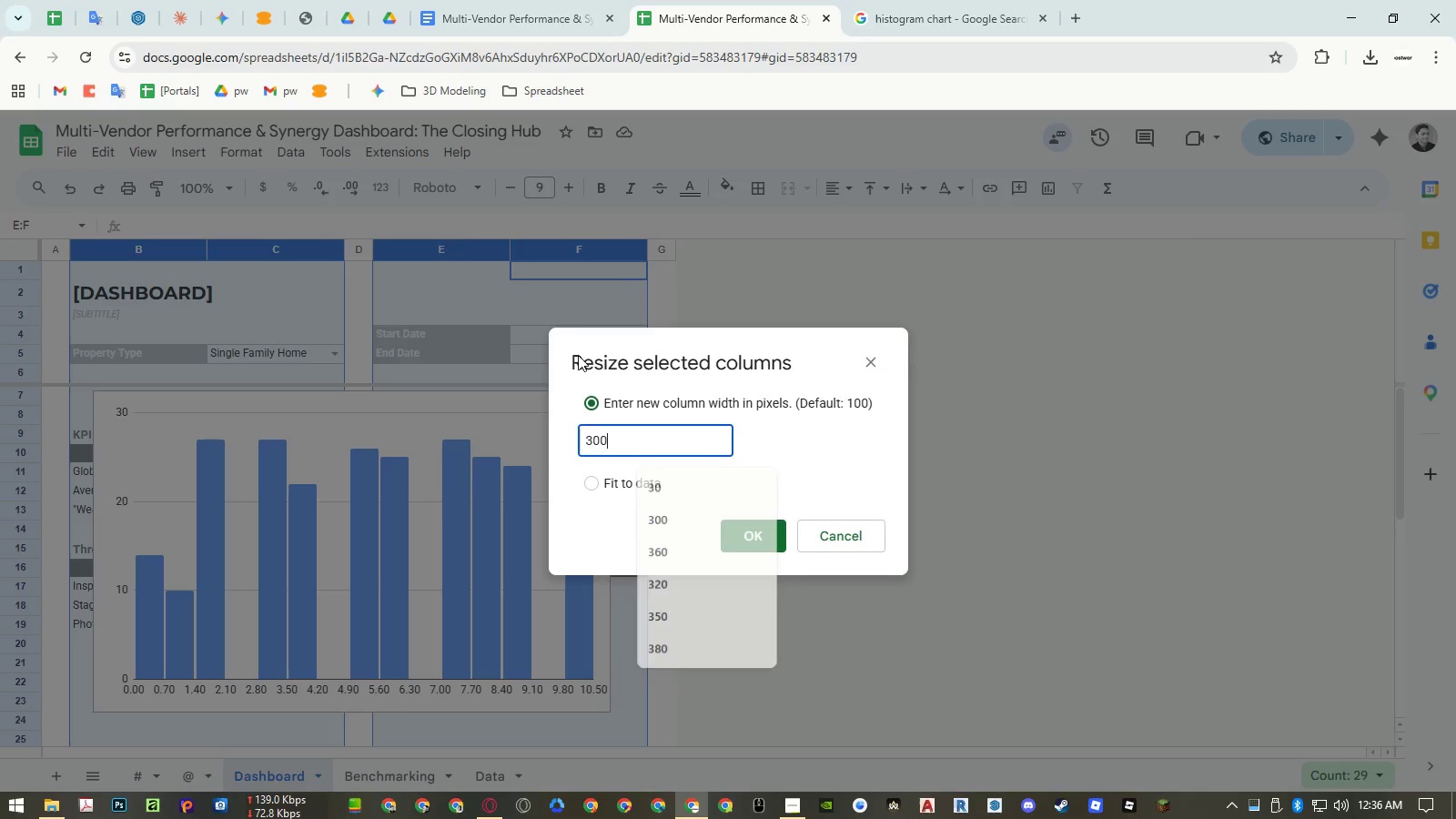 
key(NumpadEnter)
 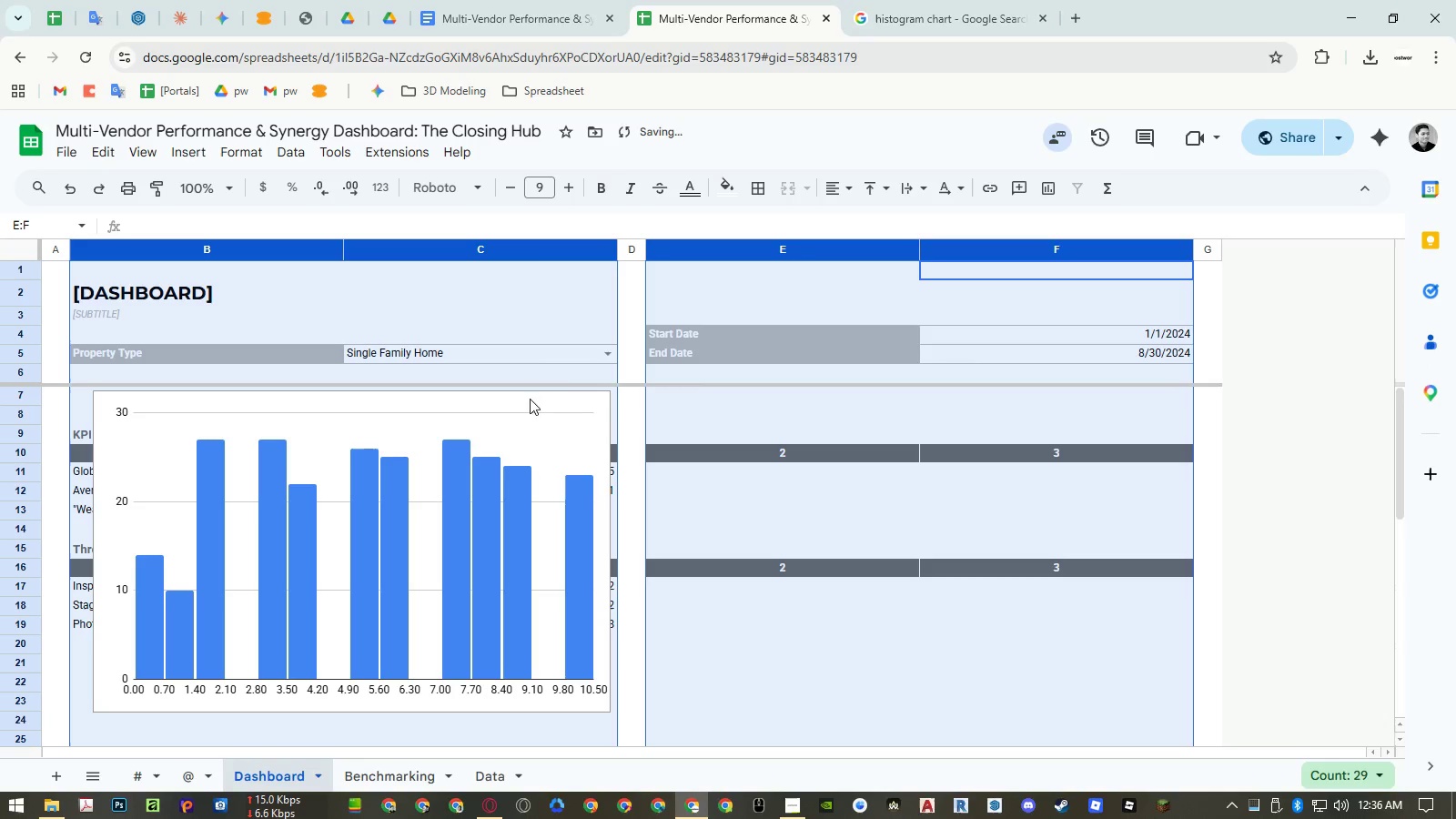 
left_click([524, 420])
 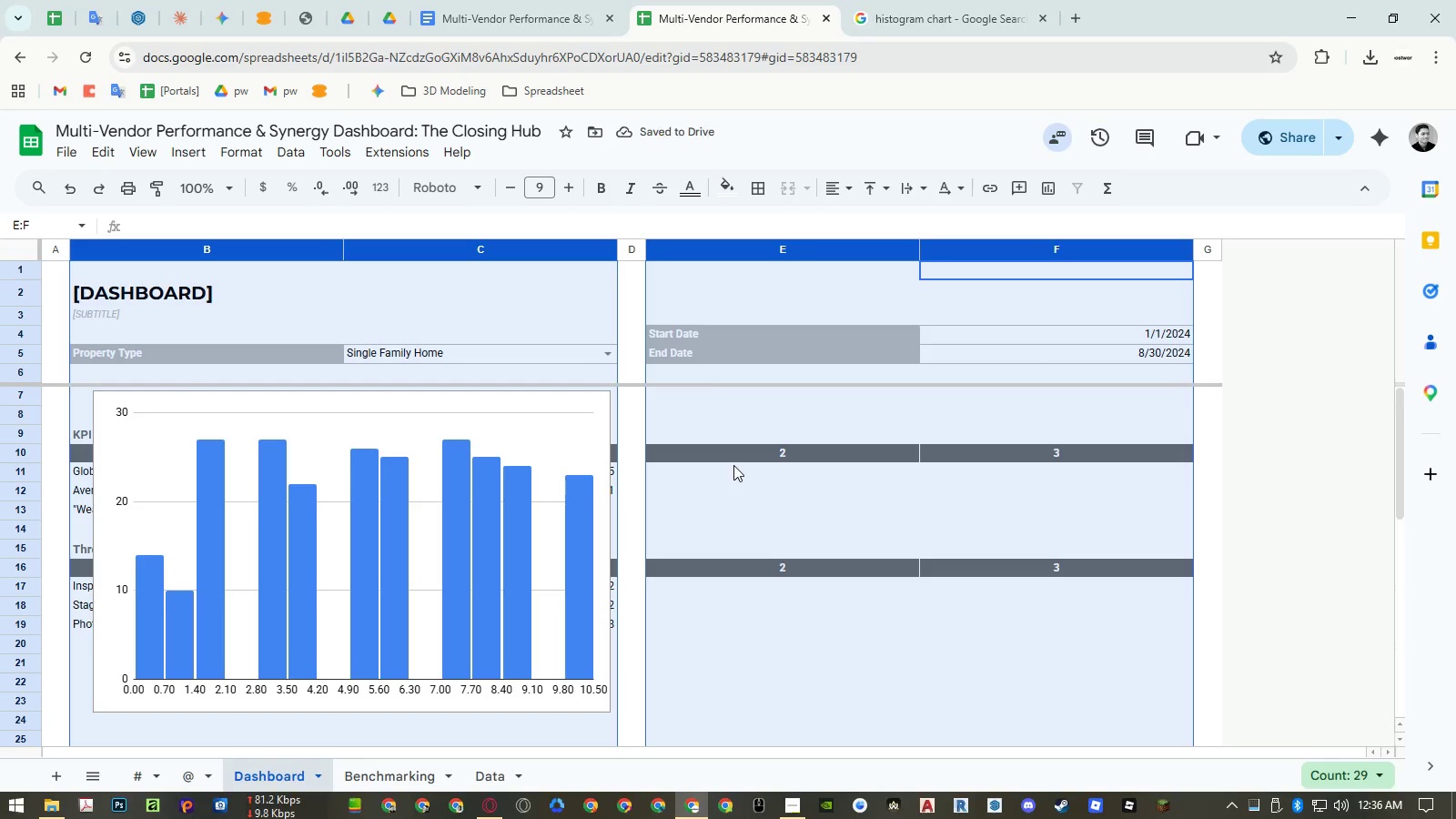 
left_click([742, 477])
 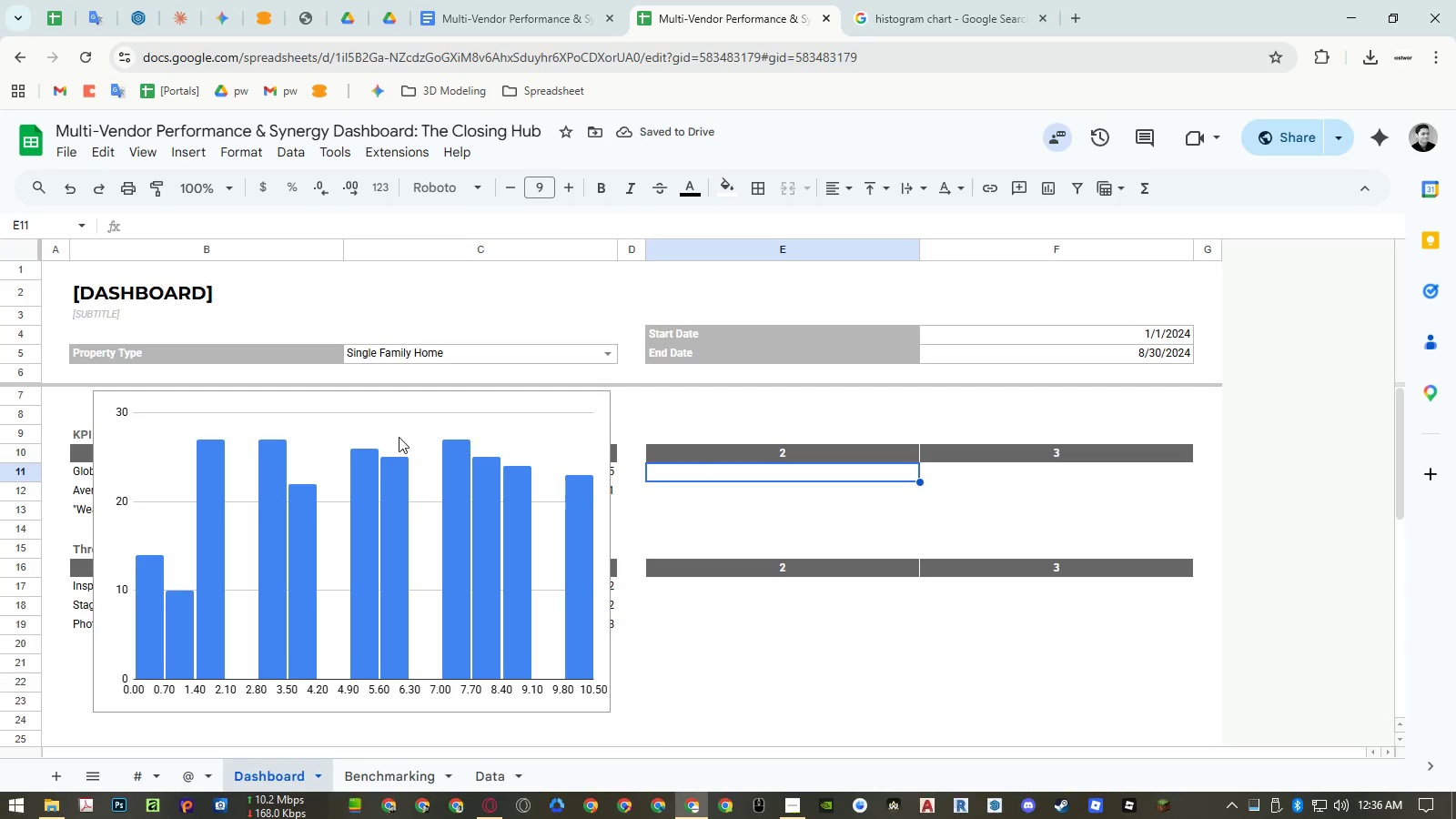 
left_click([399, 436])
 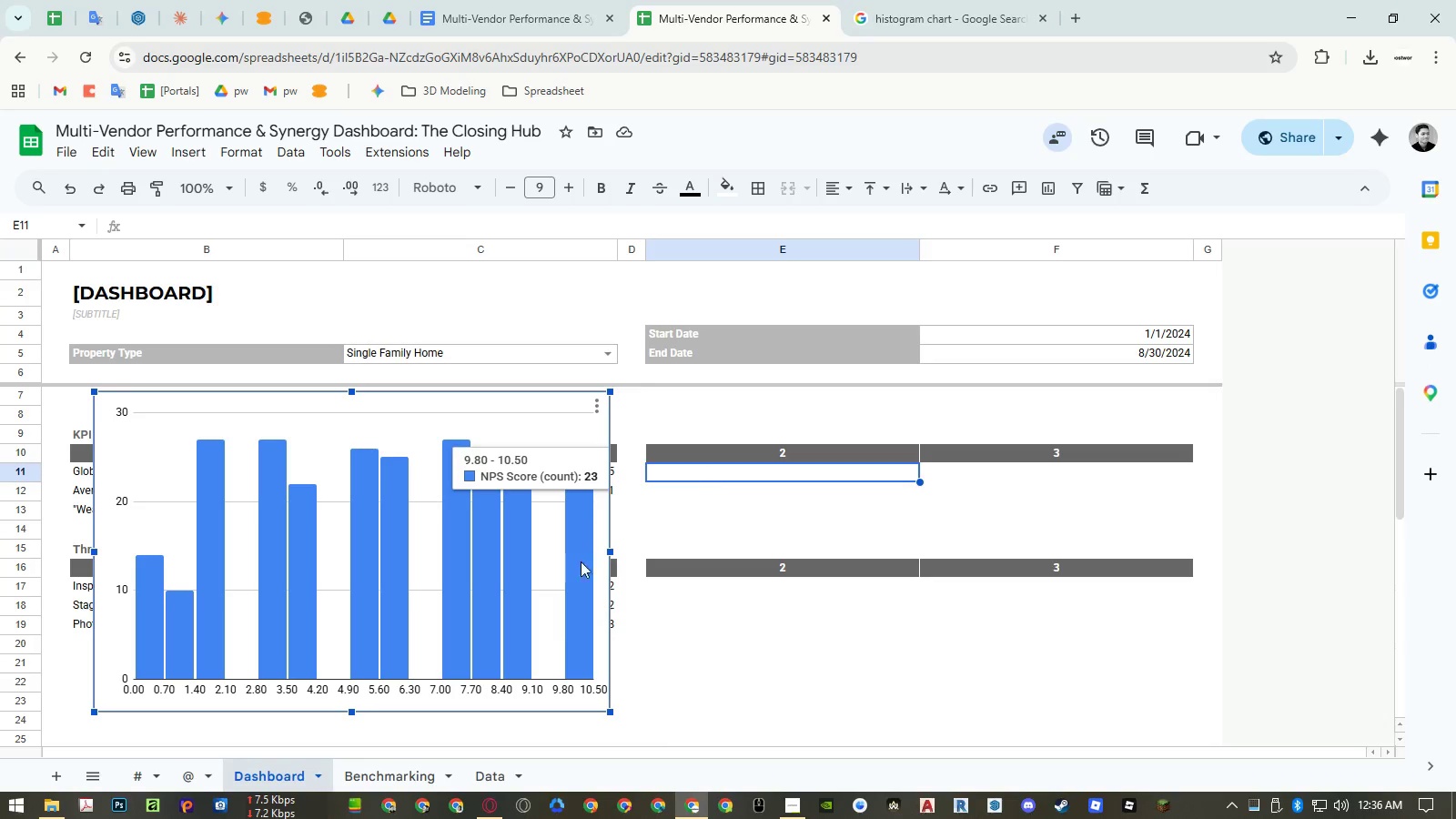 
left_click_drag(start_coordinate=[607, 708], to_coordinate=[627, 708])
 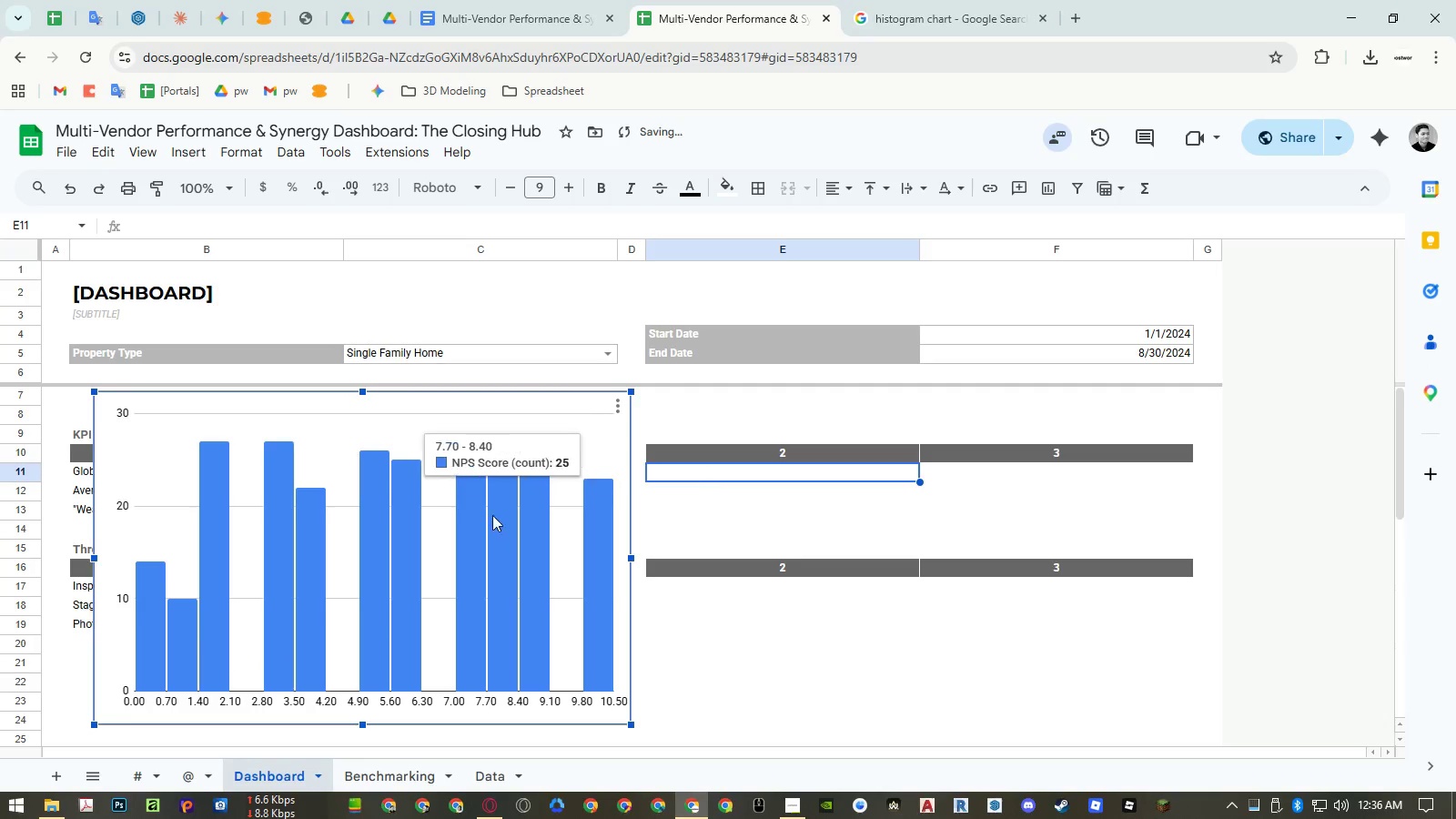 
left_click_drag(start_coordinate=[497, 519], to_coordinate=[612, 549])
 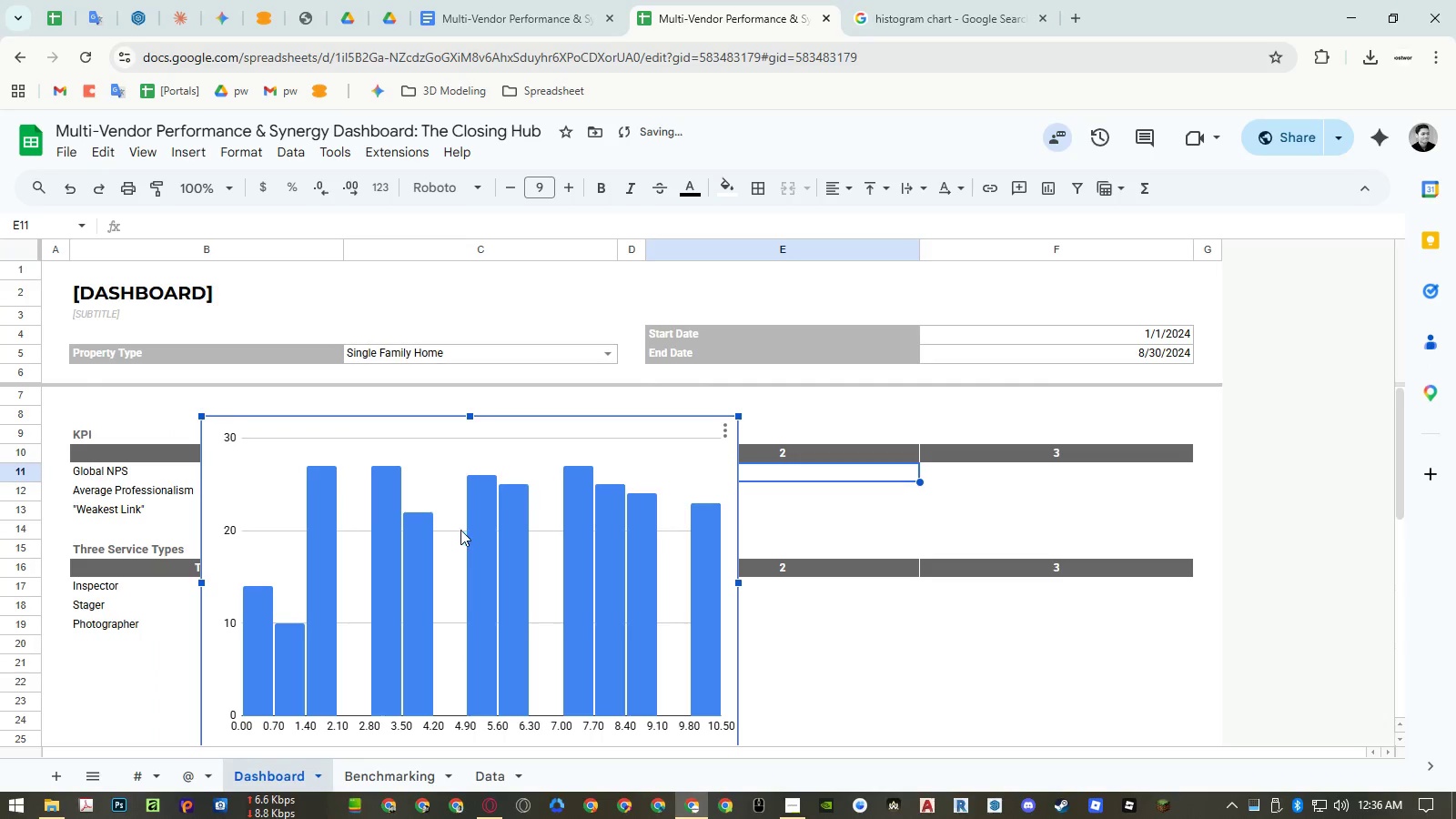 
mouse_move([433, 541])
 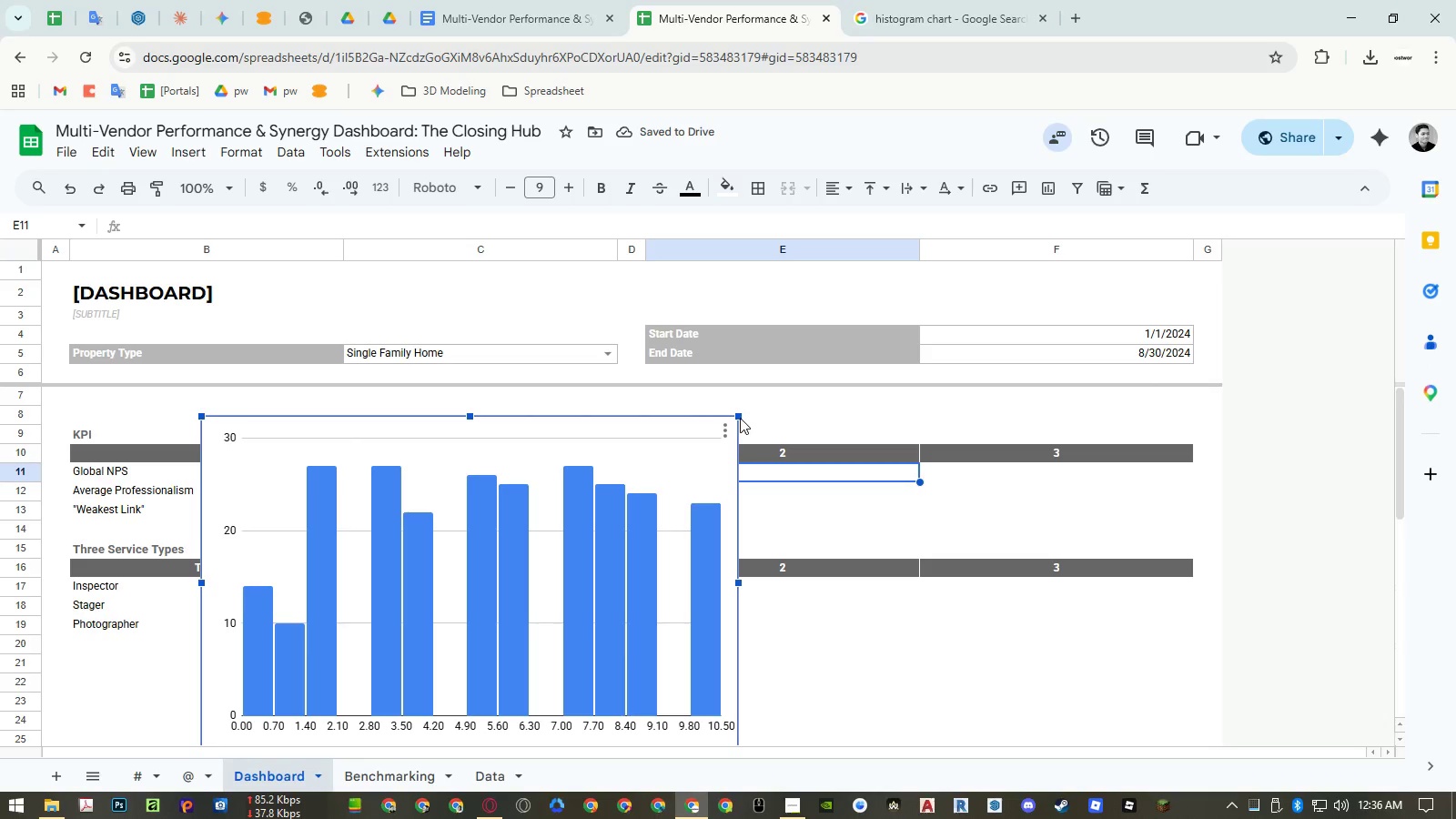 
left_click([730, 430])
 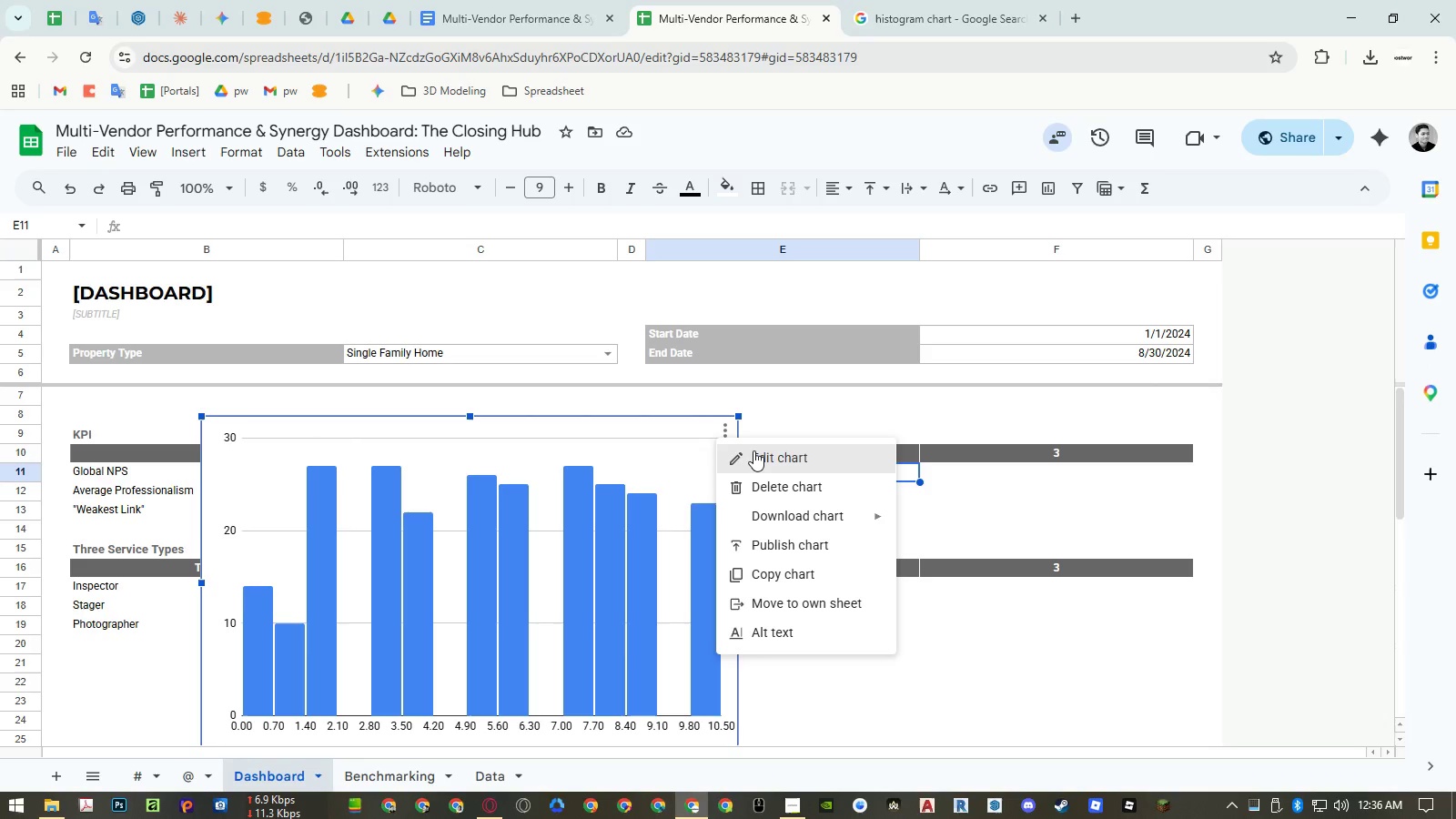 
left_click([753, 450])
 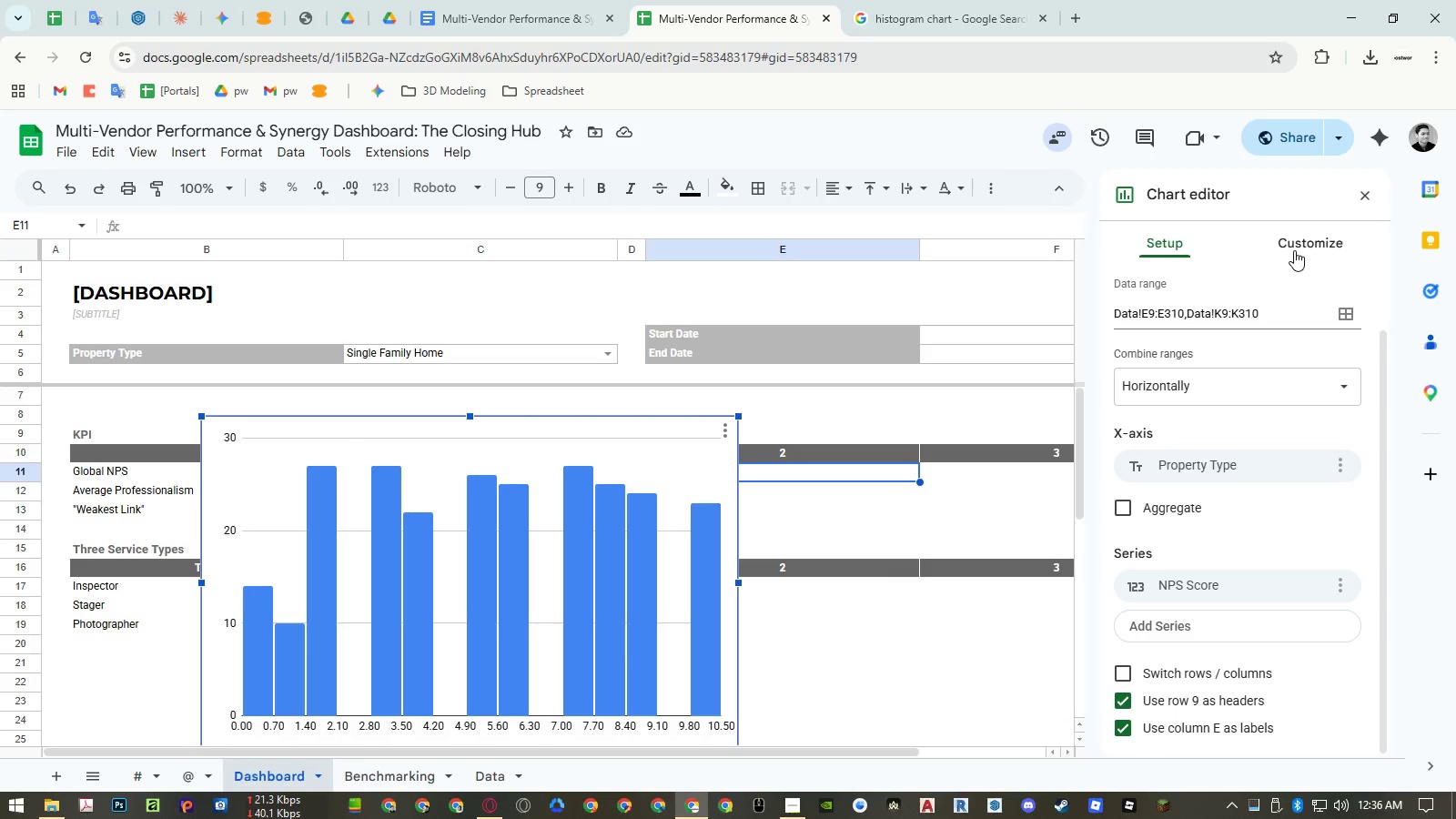 
left_click([1294, 250])
 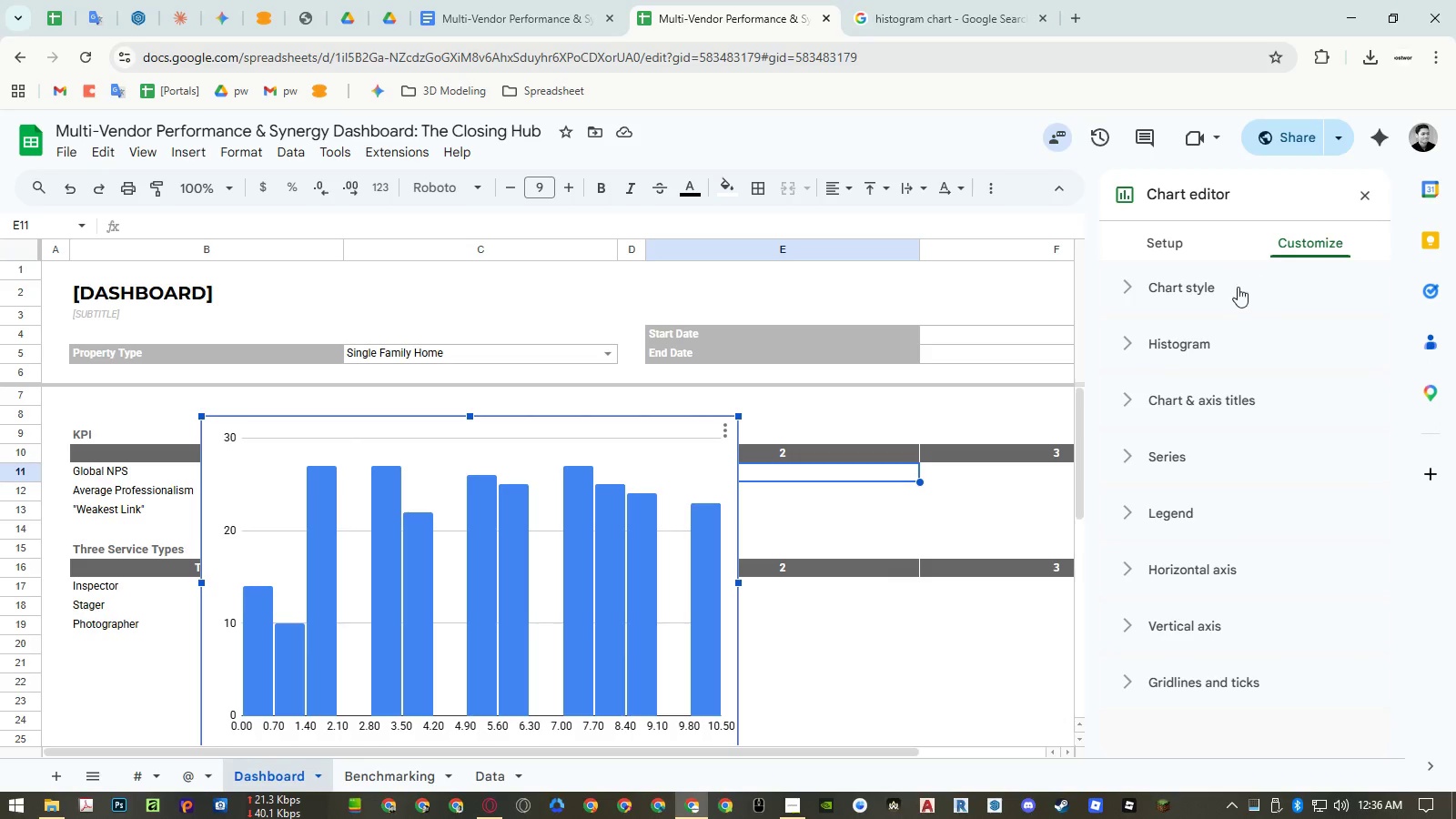 
left_click([1209, 291])
 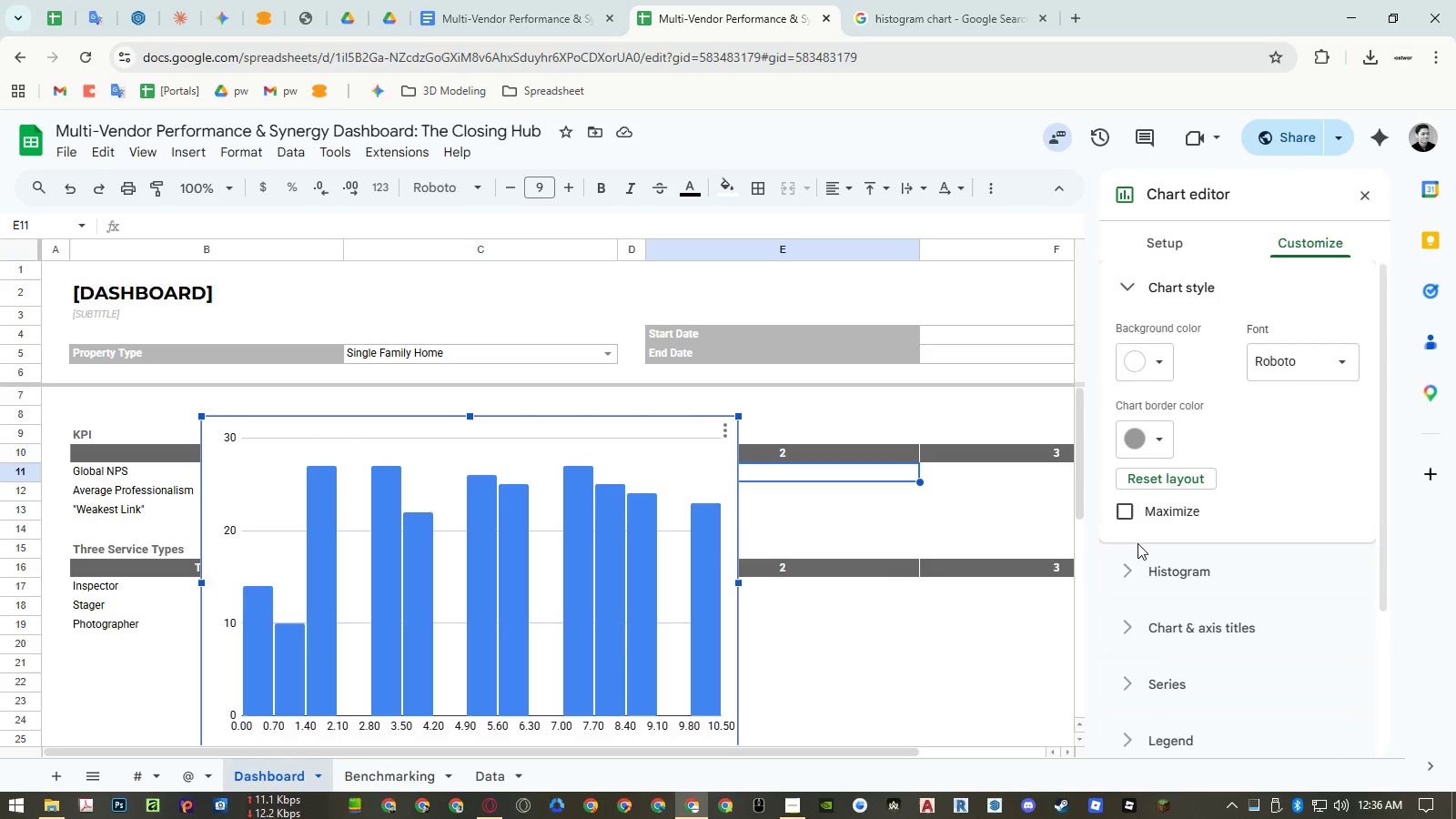 
left_click([1161, 519])
 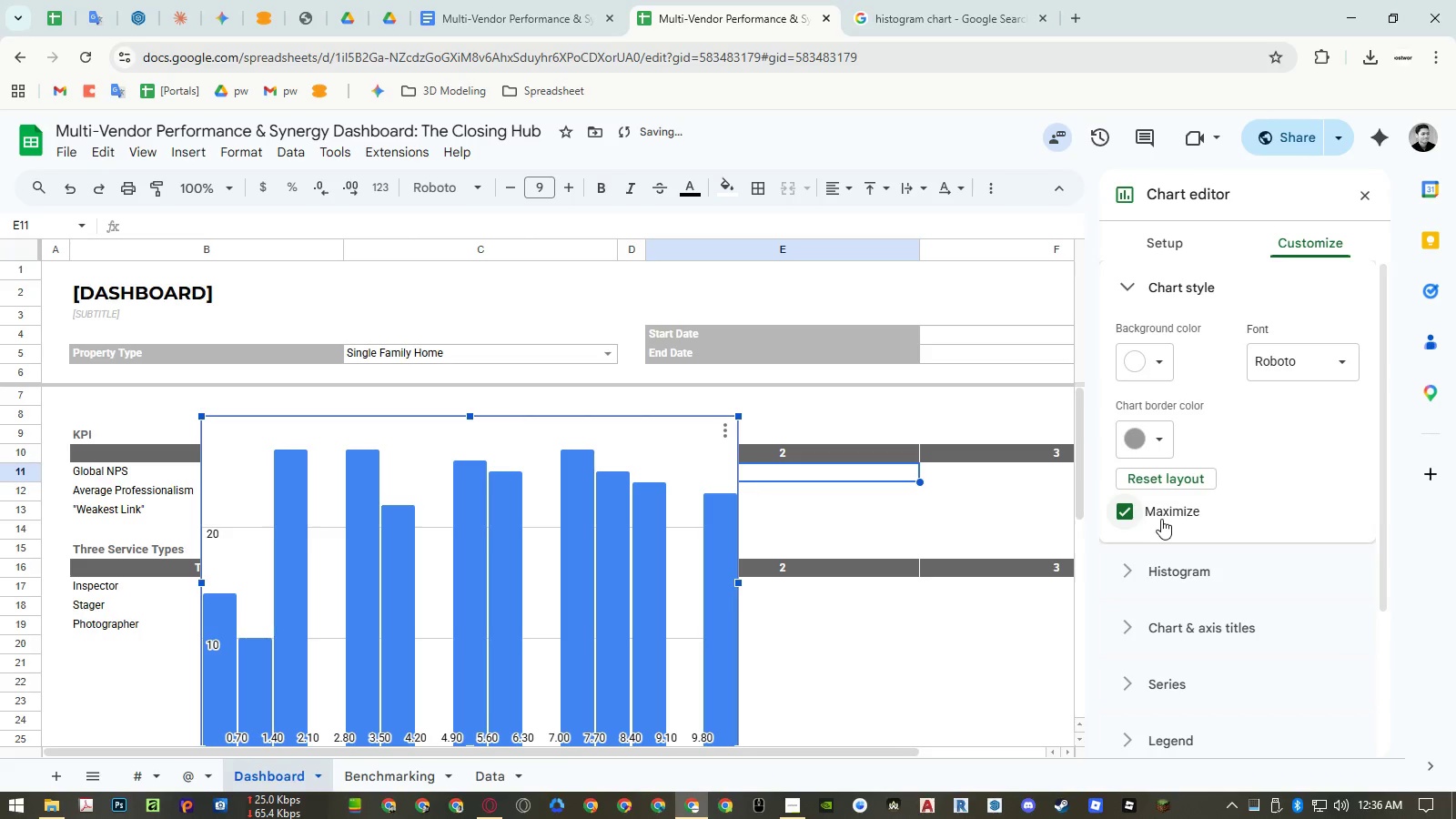 
left_click([1161, 519])
 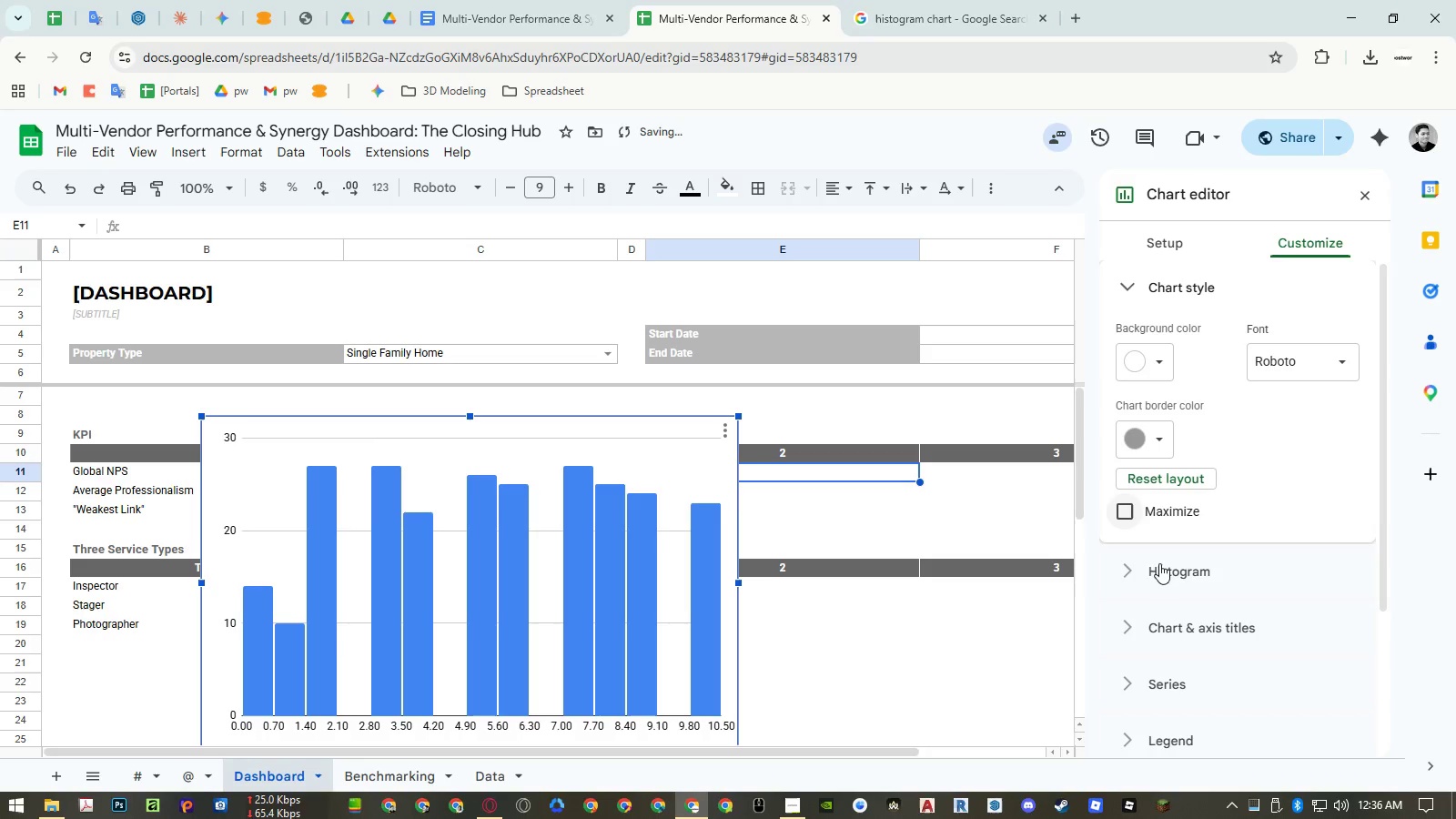 
left_click([1158, 563])
 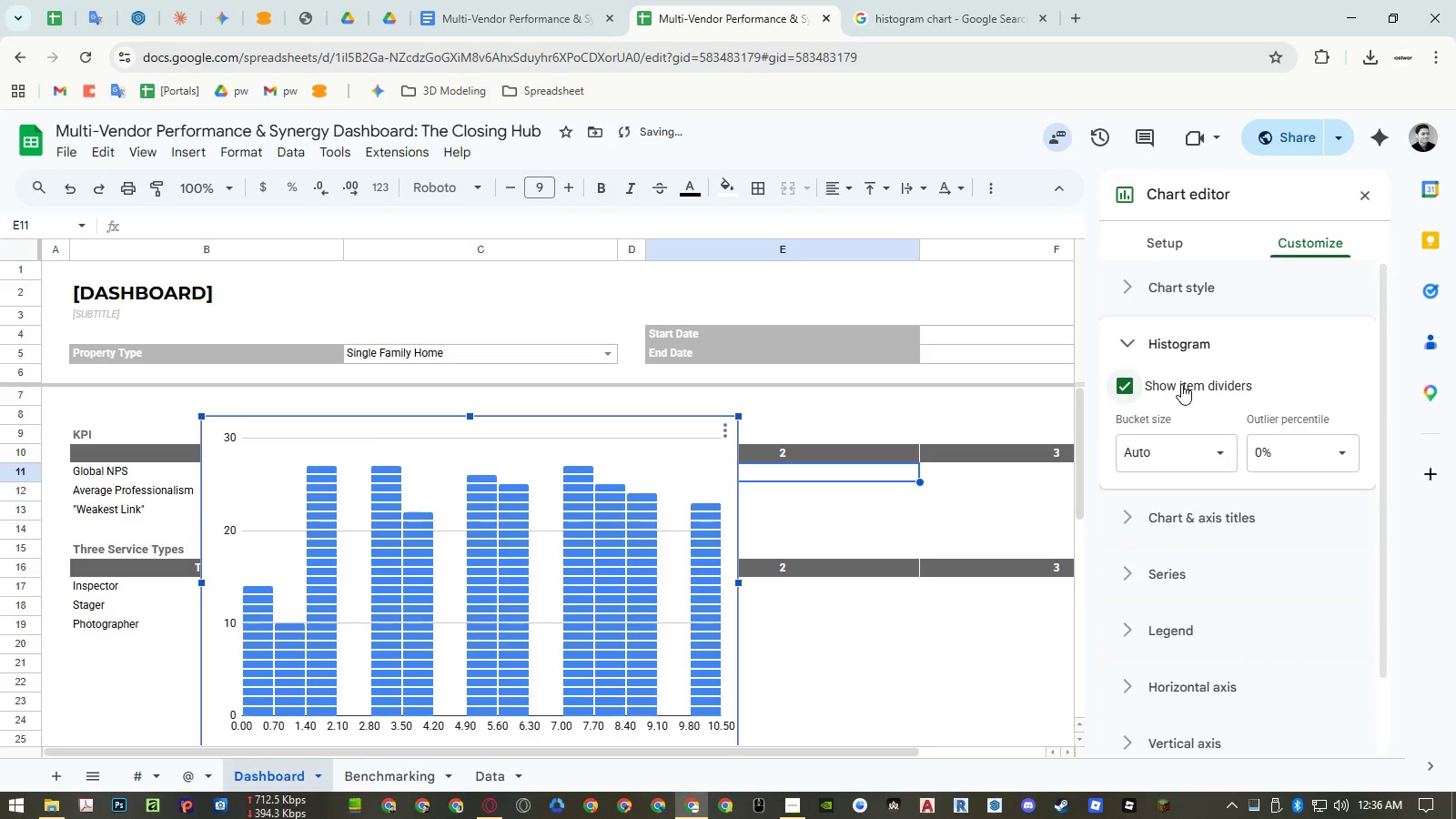 
left_click([1181, 384])
 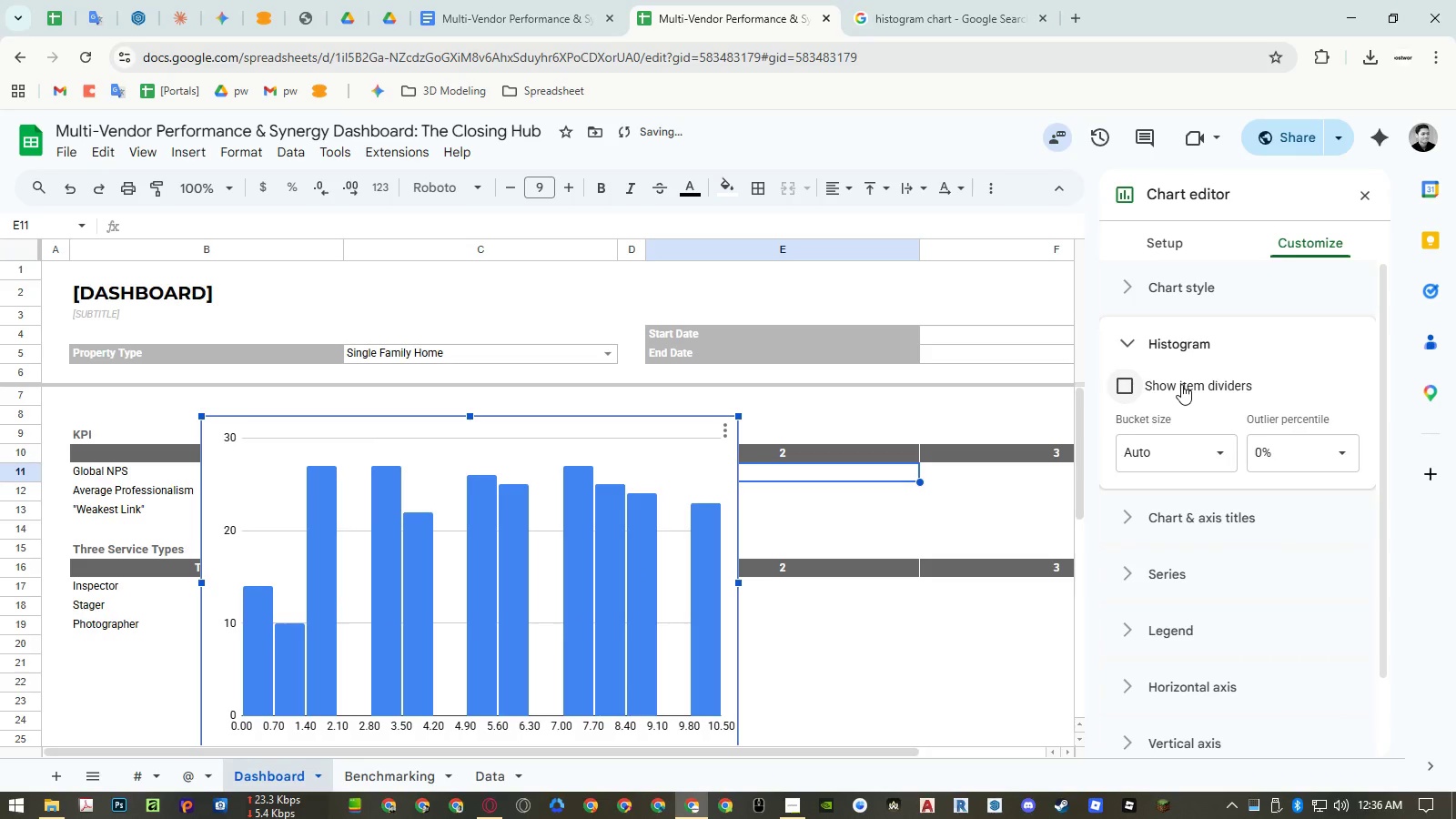 
left_click([1181, 384])
 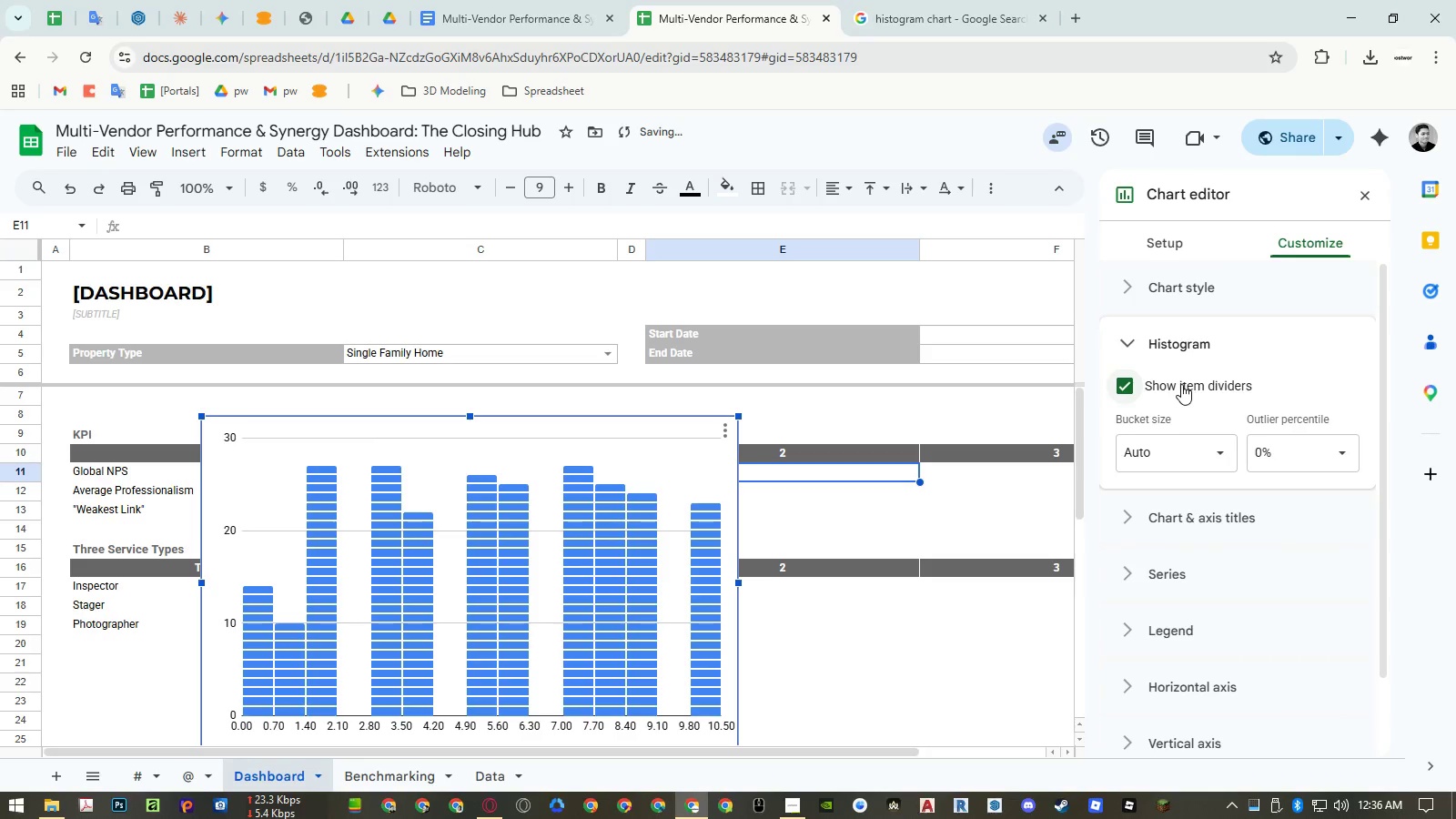 
double_click([1181, 384])
 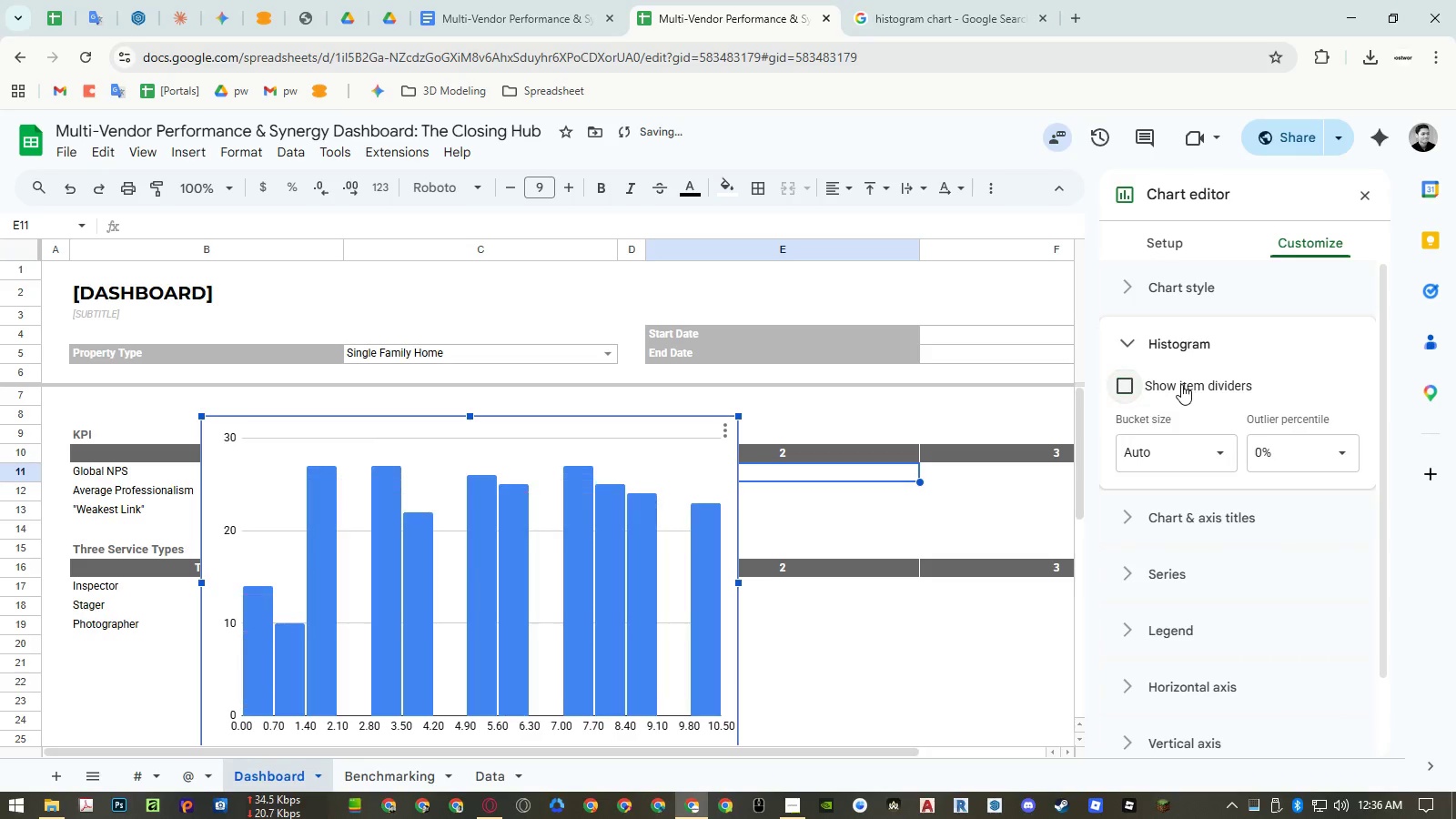 
triple_click([1181, 384])
 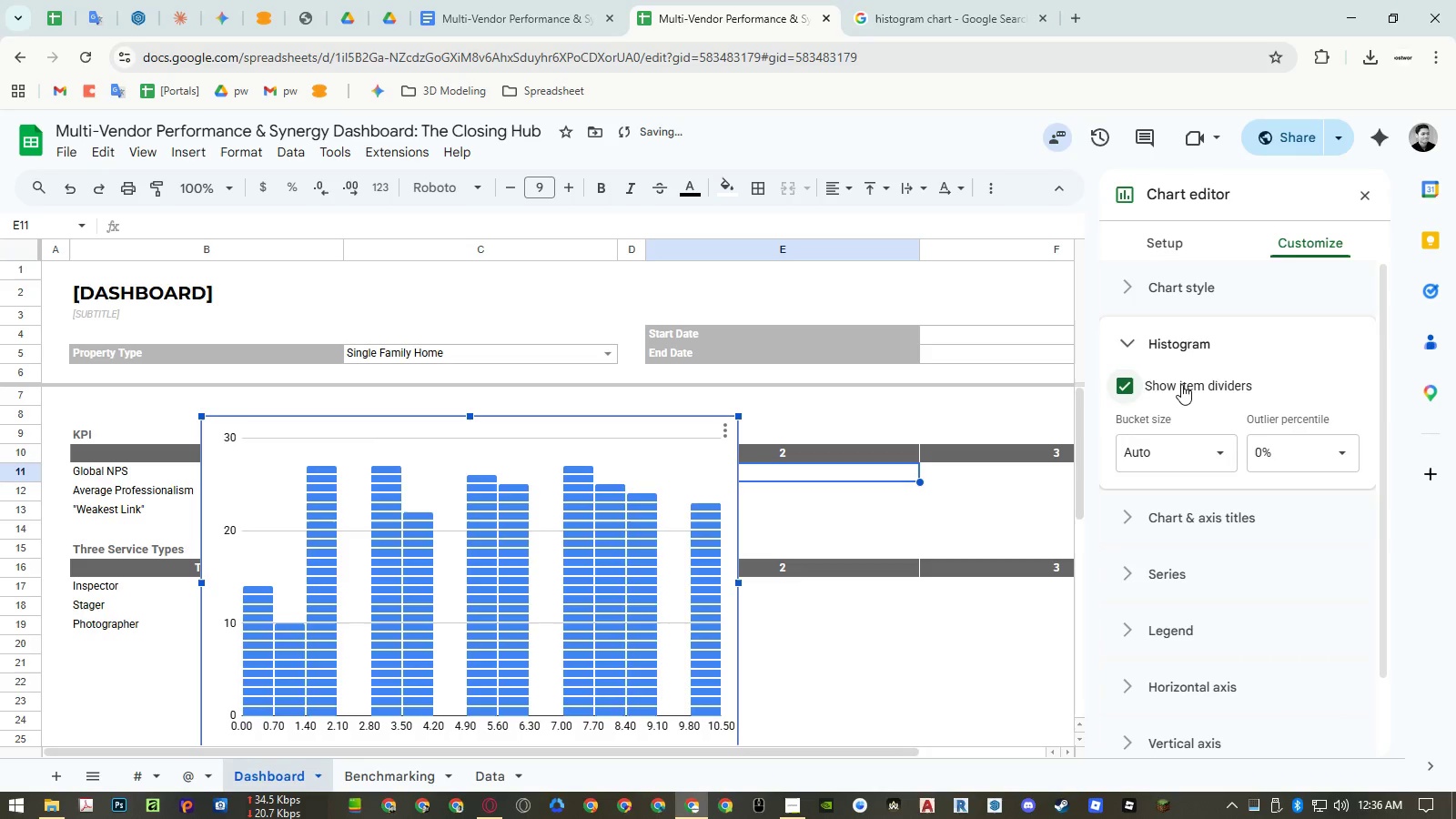 
triple_click([1181, 384])
 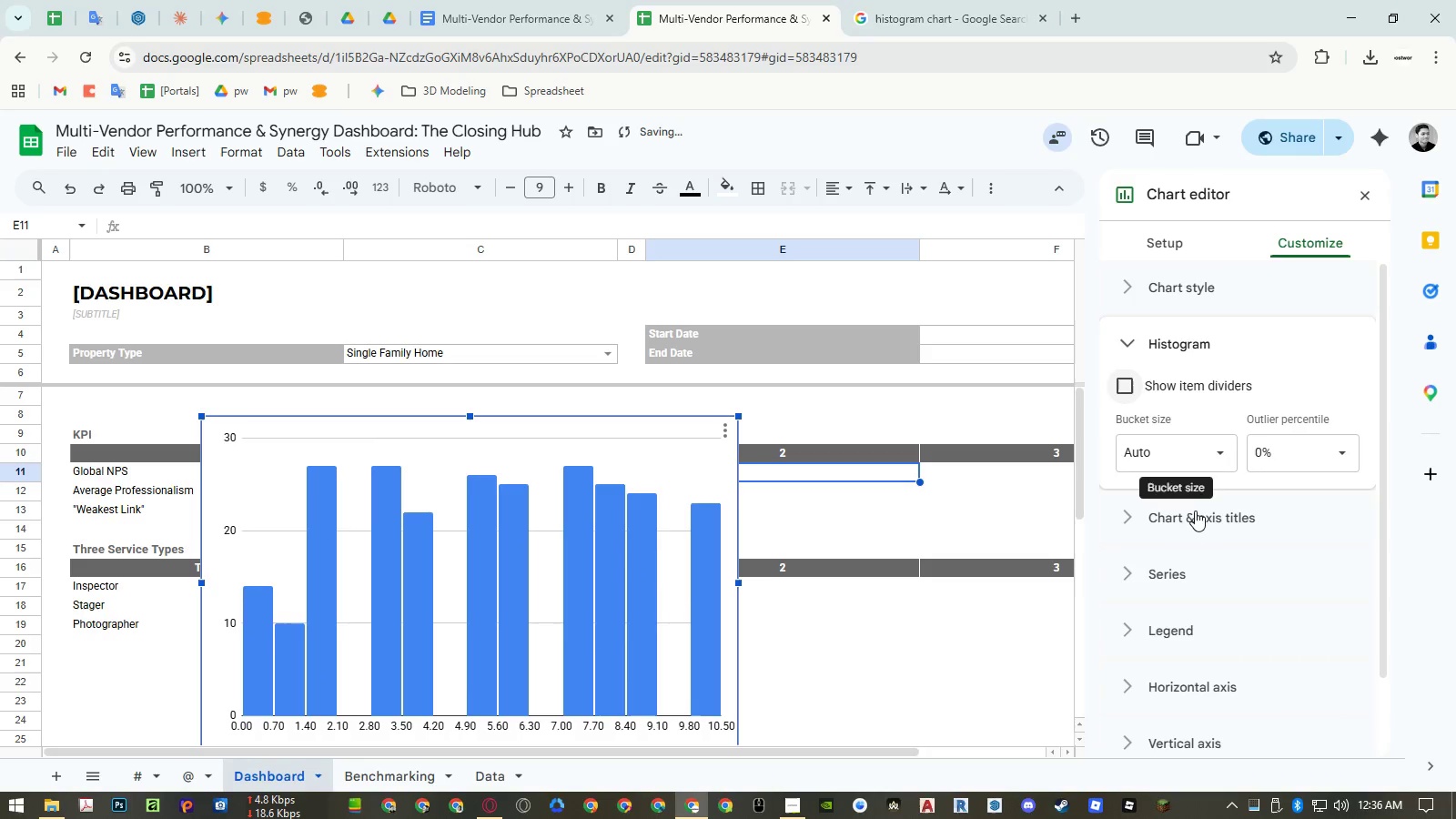 
left_click([1213, 459])
 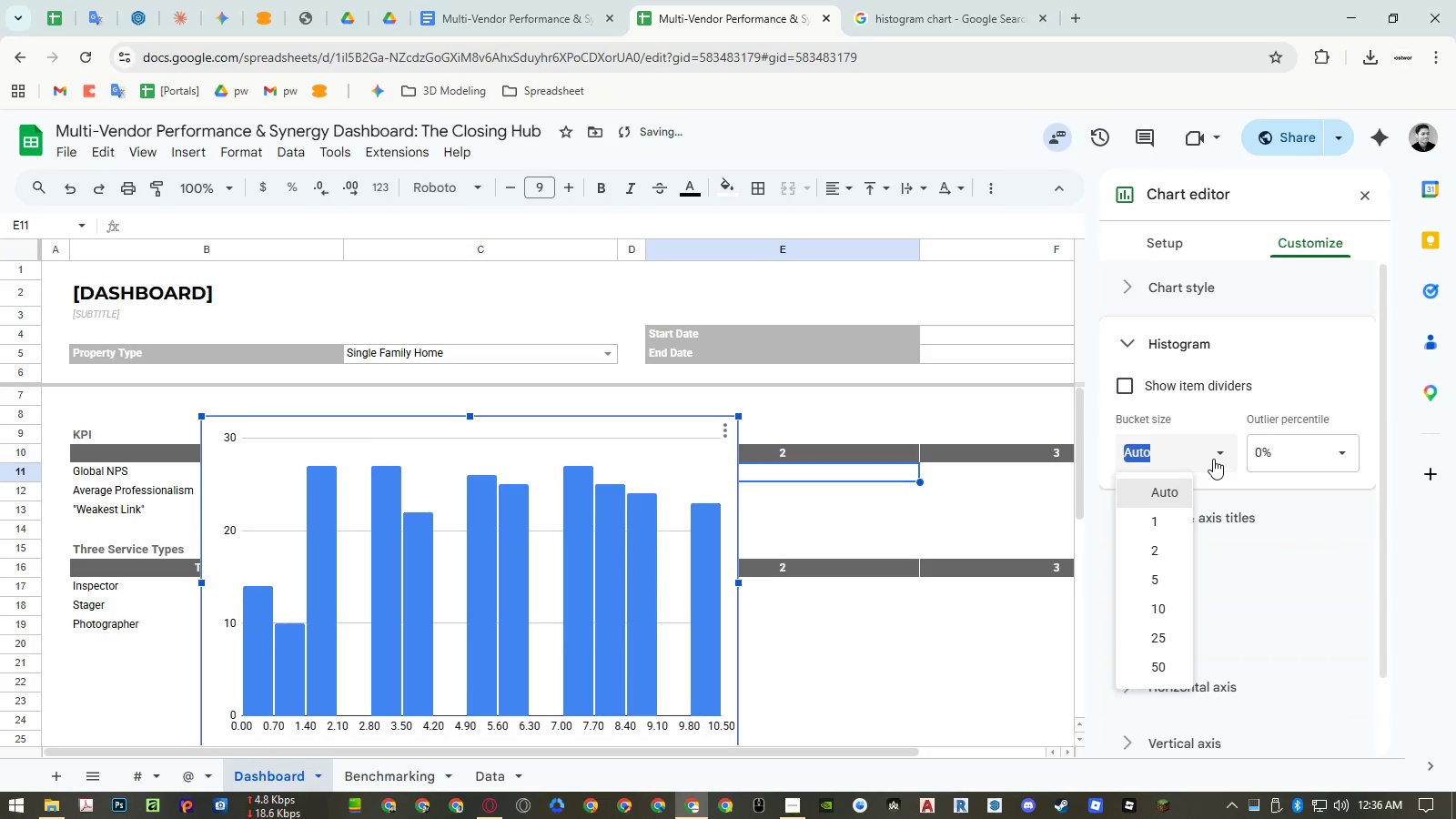 
double_click([1213, 459])
 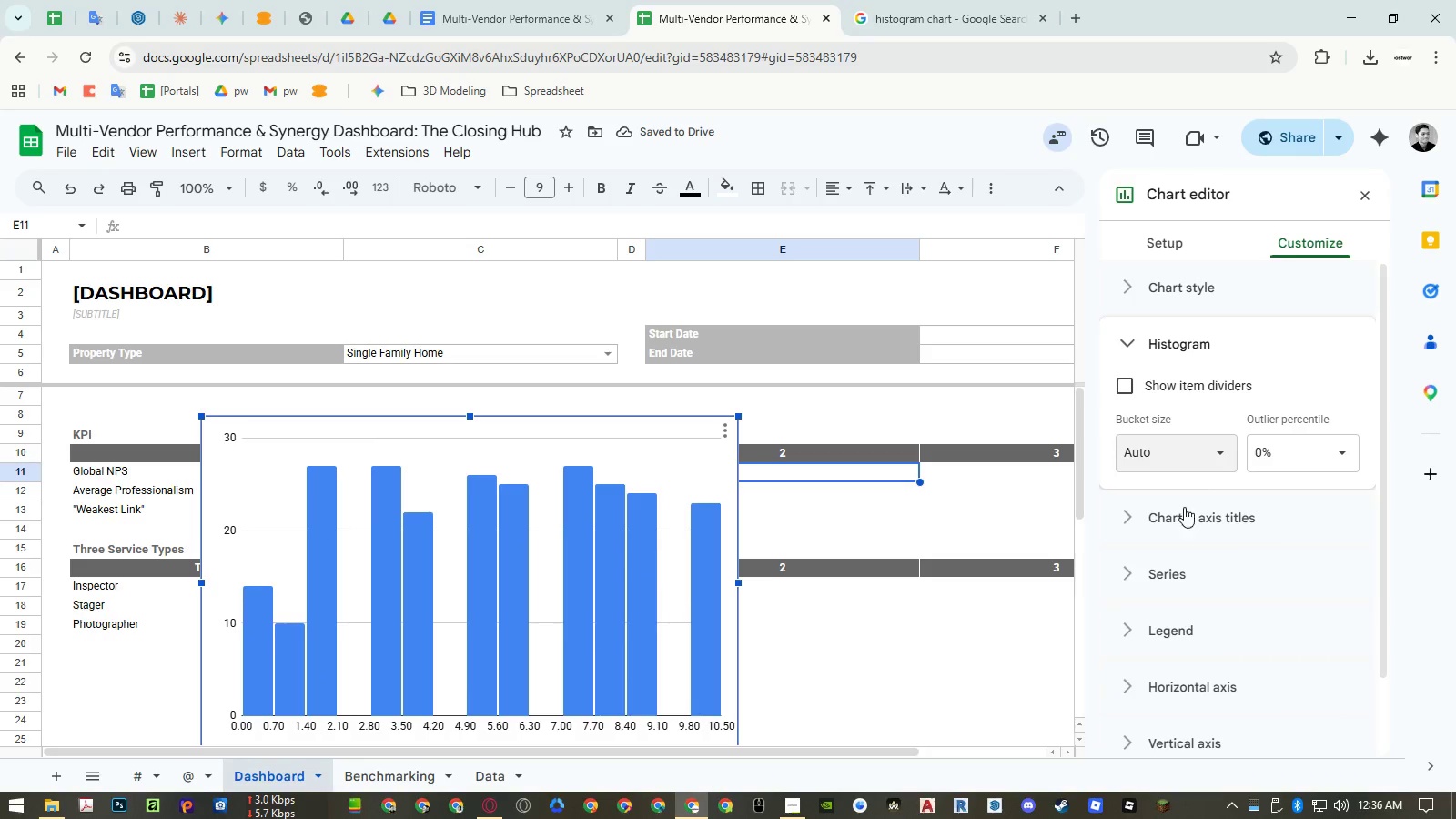 
left_click([1179, 514])
 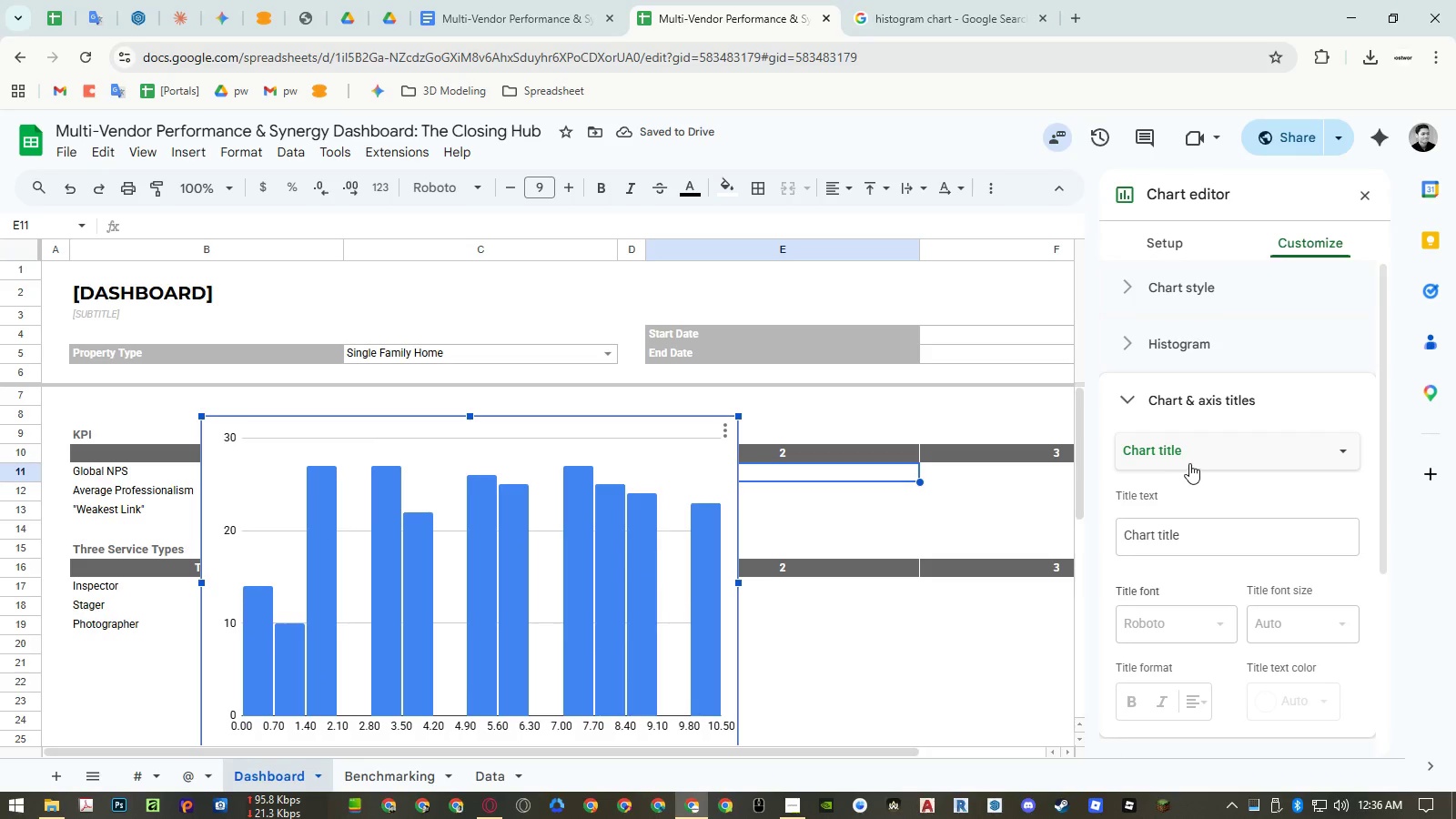 
left_click([1190, 463])
 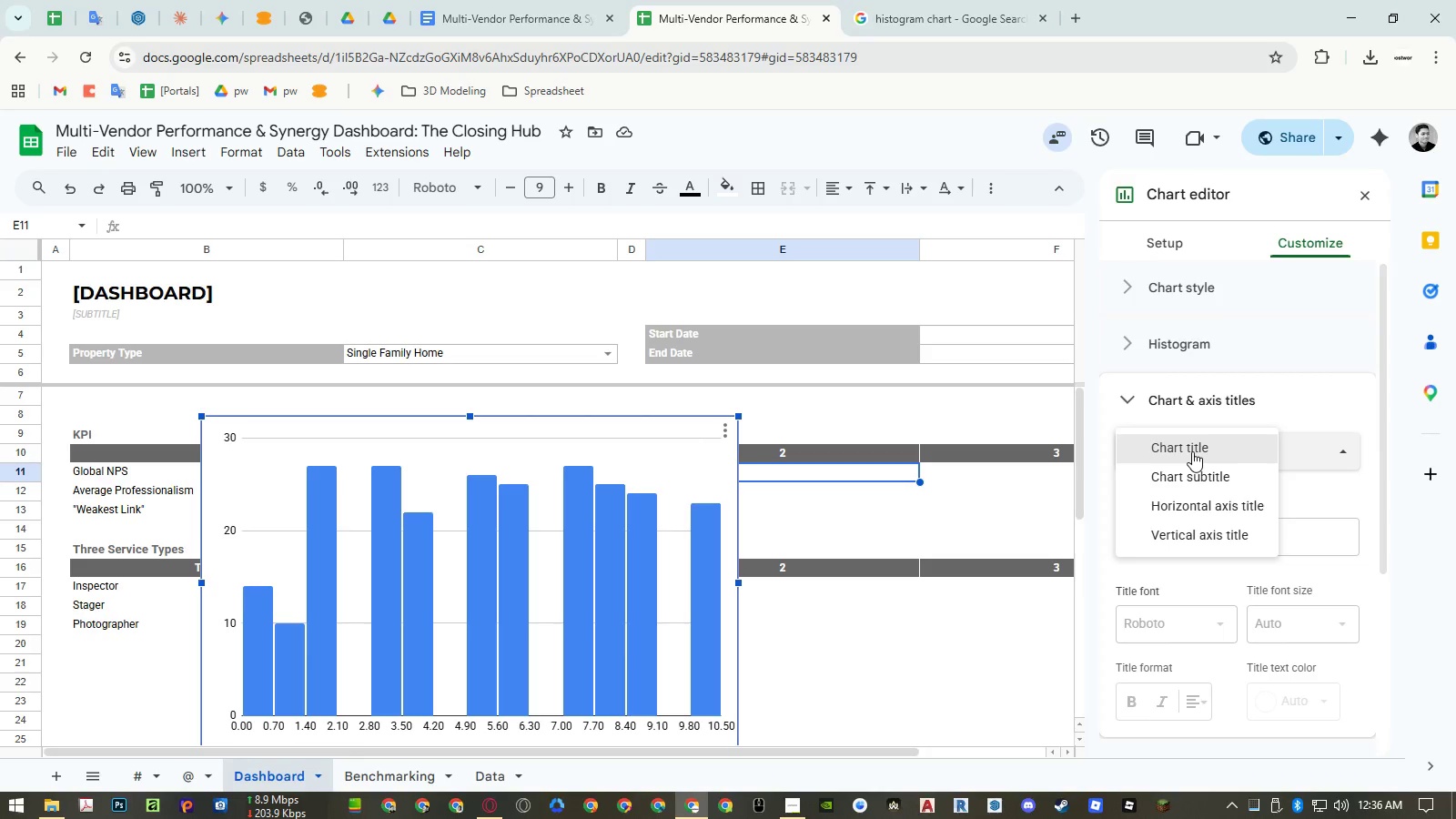 
left_click([1192, 451])
 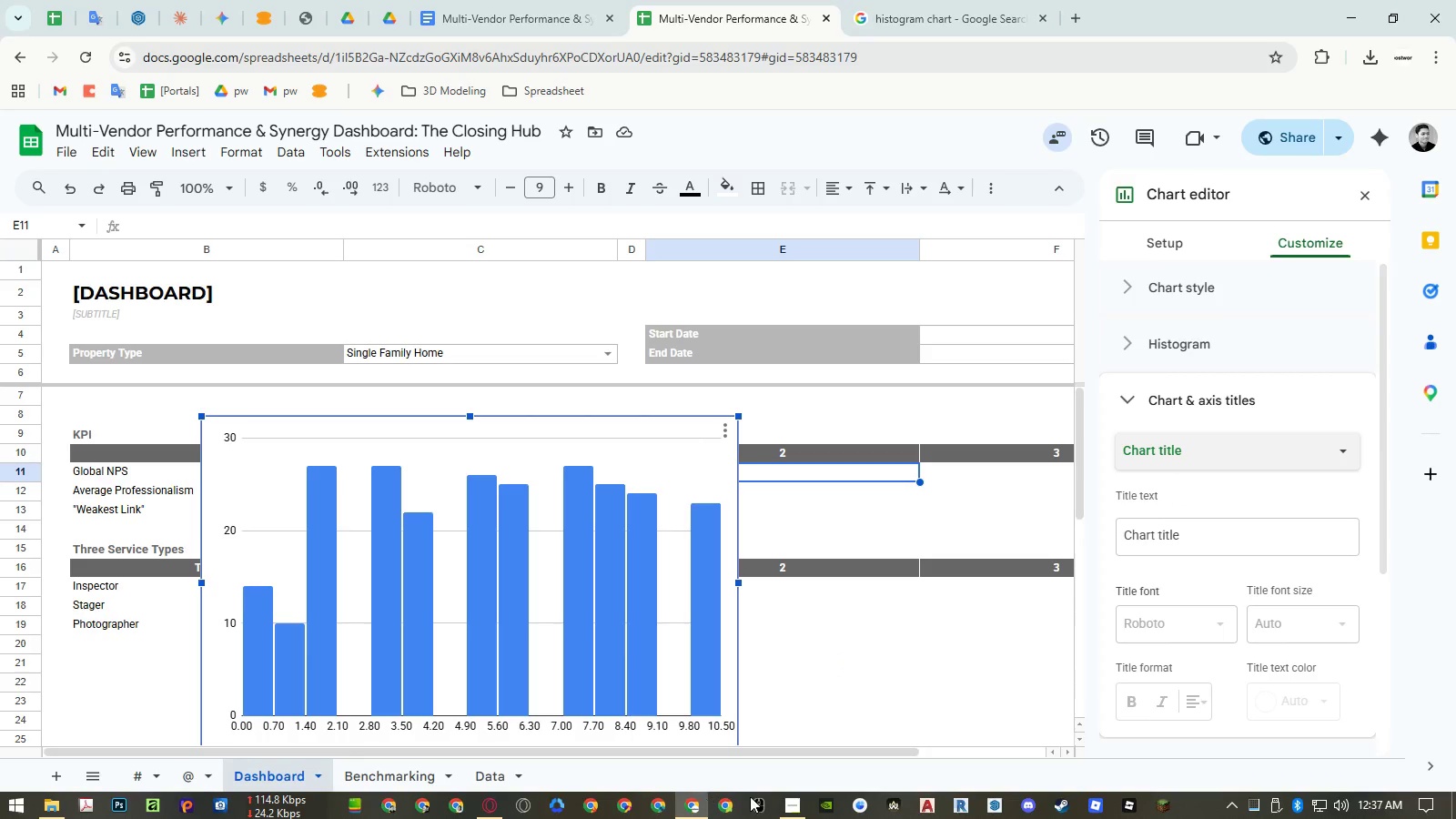 
left_click([811, 813])
 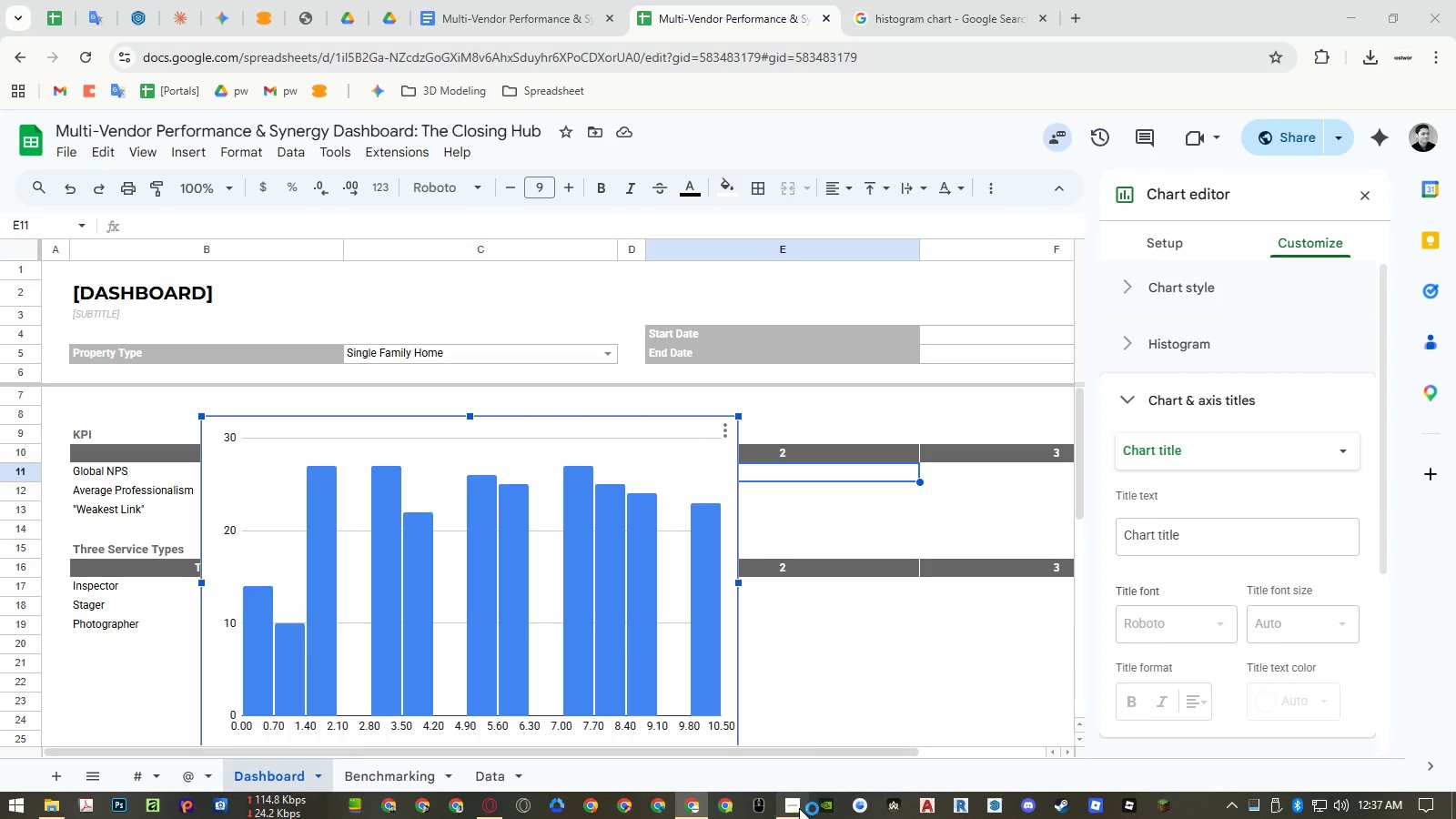 
left_click([799, 808])
 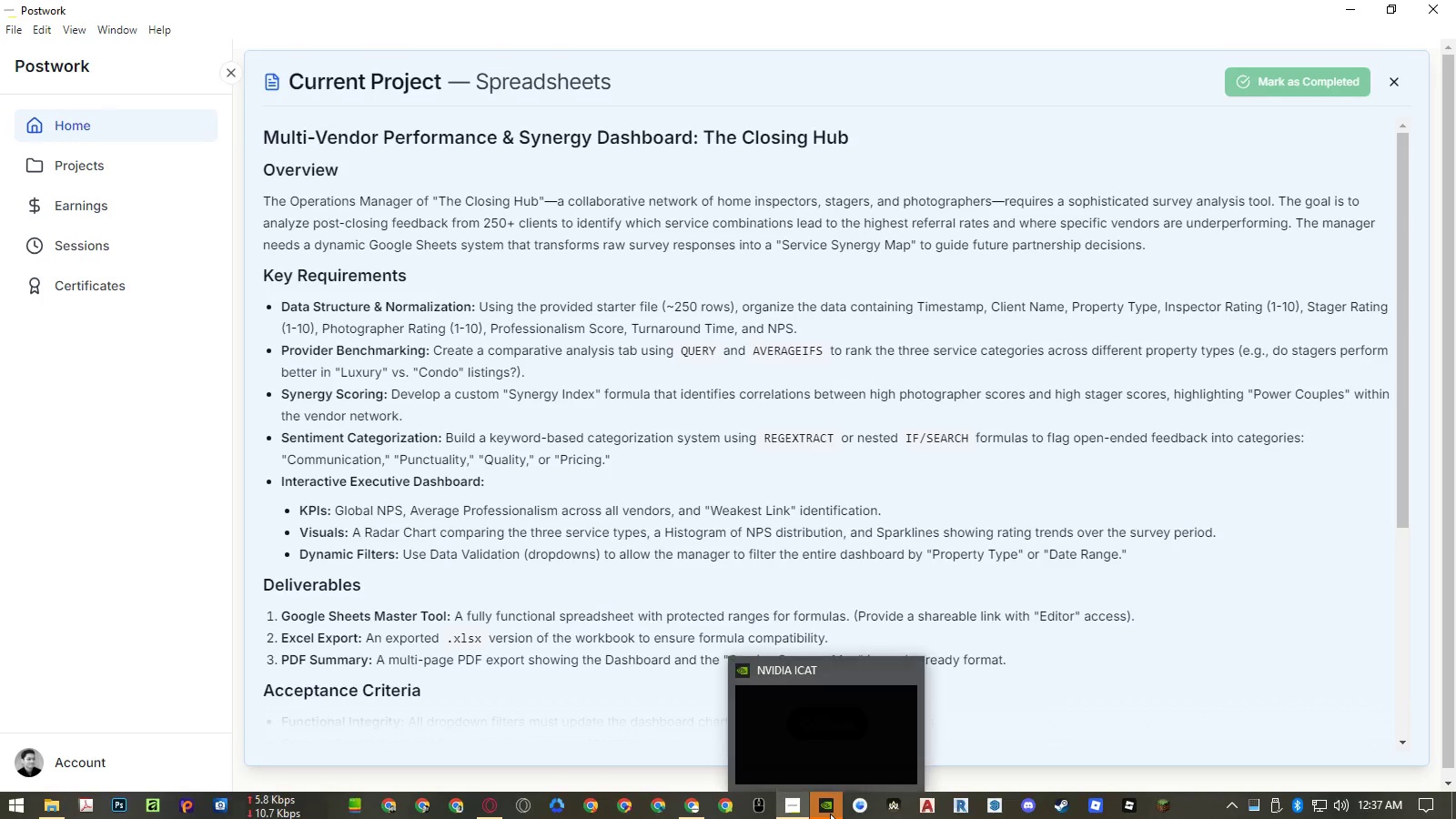 
left_click([906, 671])
 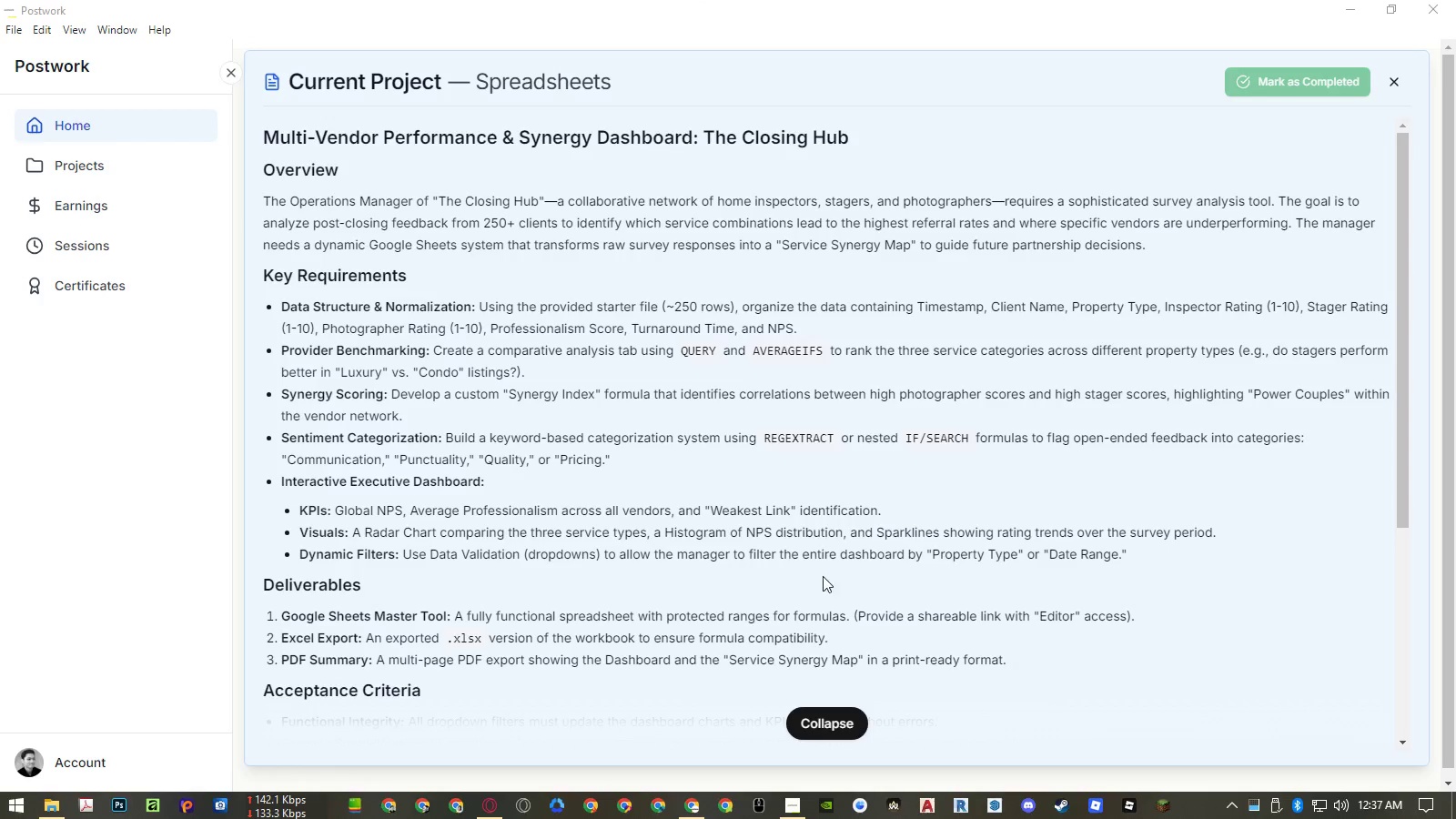 
left_click([794, 551])